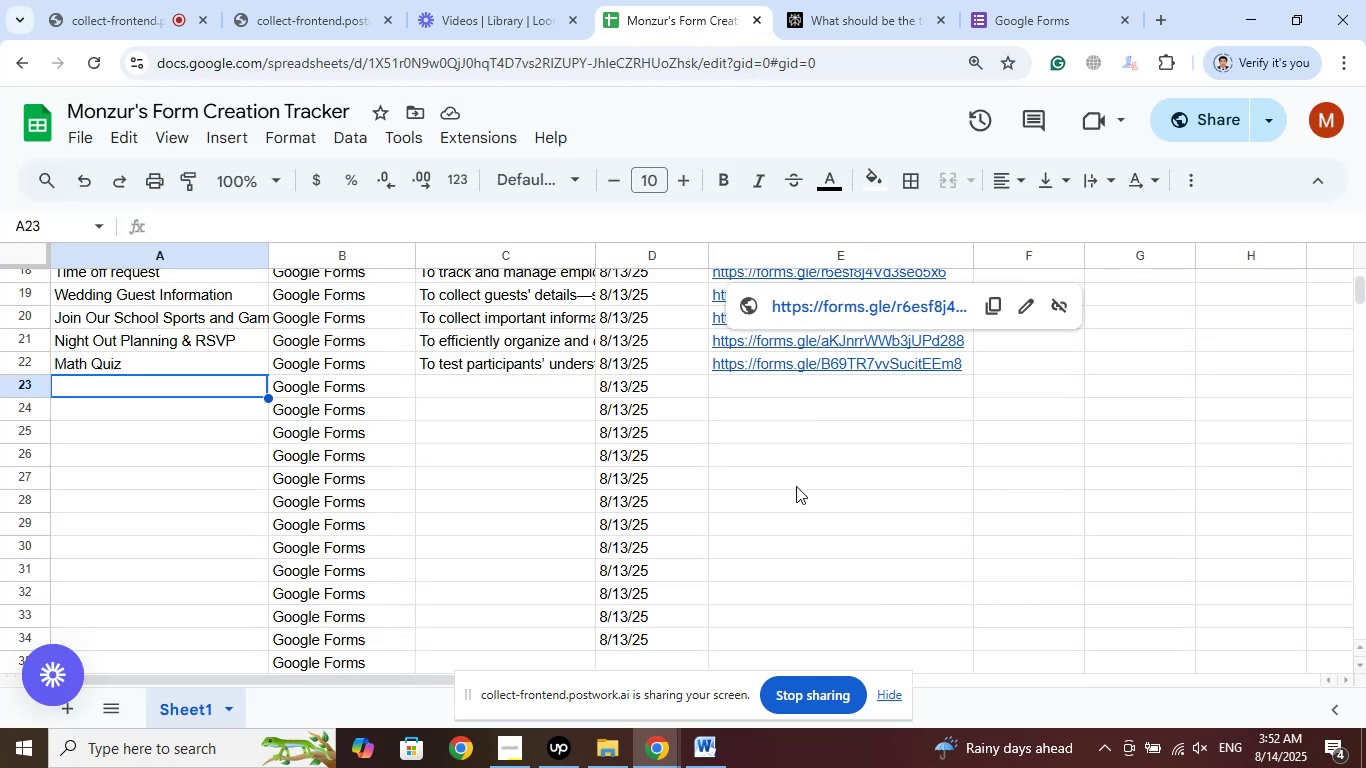 
scroll: coordinate [545, 468], scroll_direction: up, amount: 4.0
 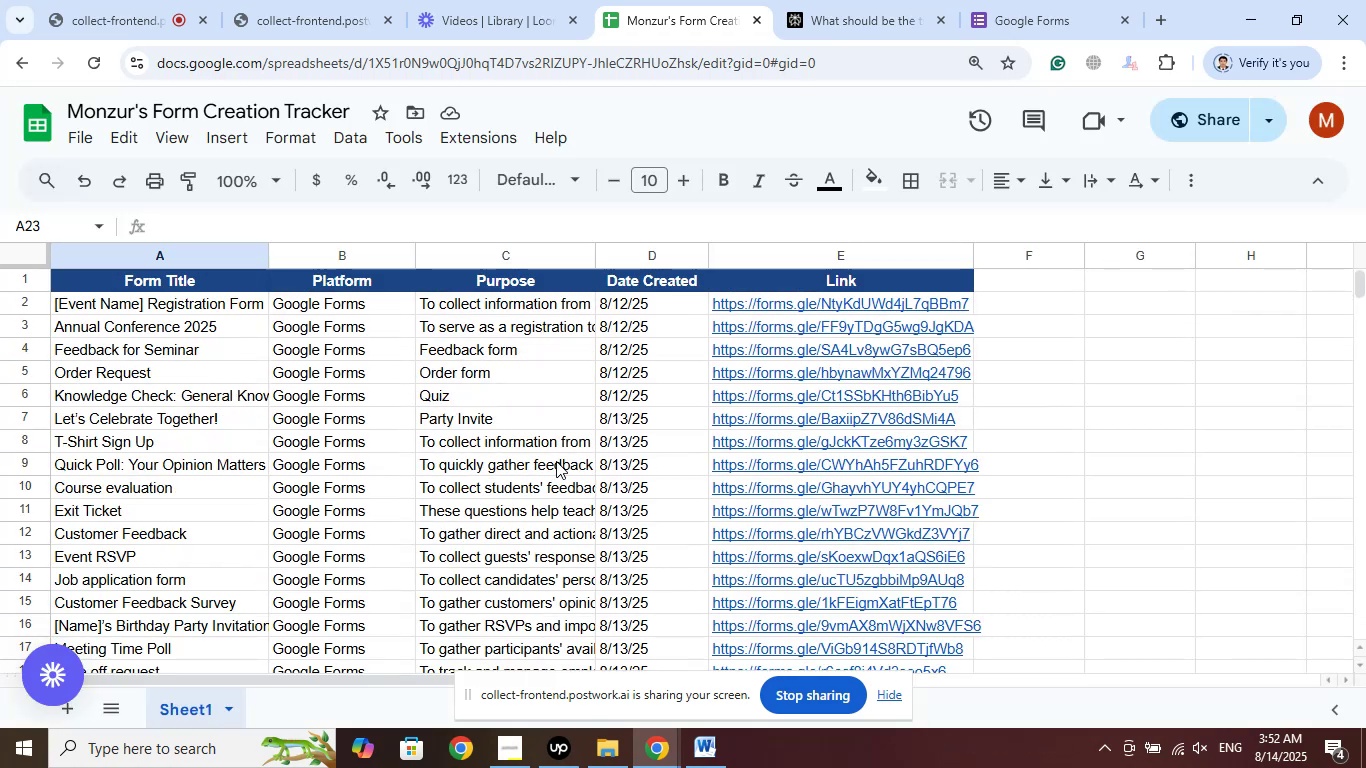 
wait(8.0)
 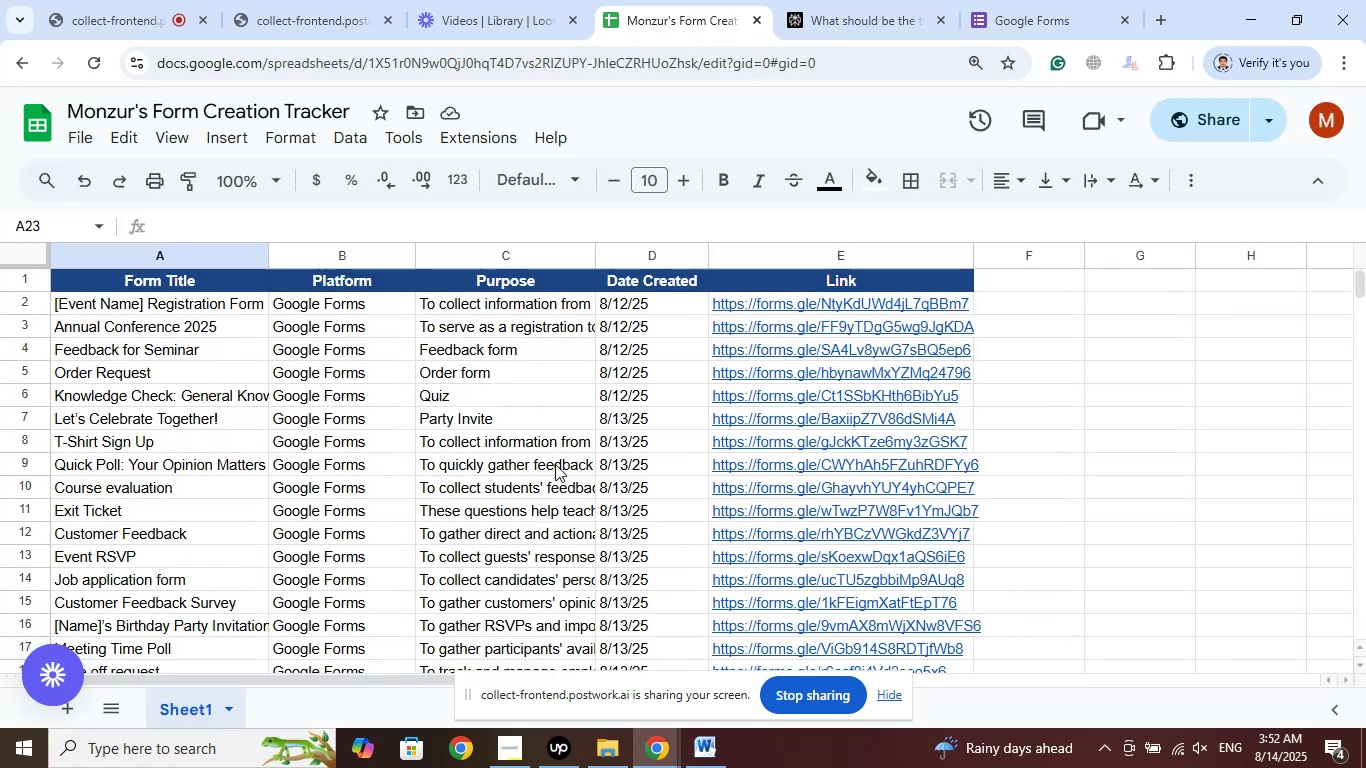 
left_click([196, 438])
 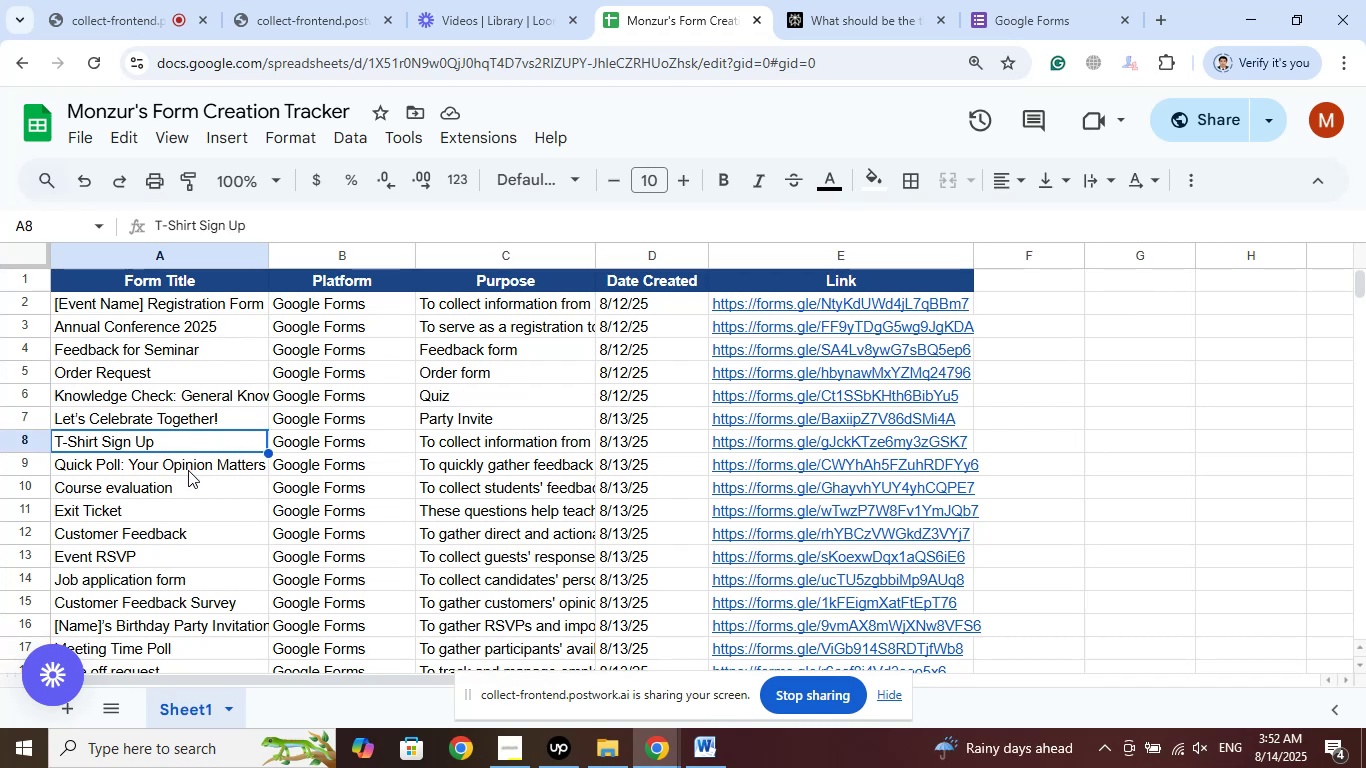 
left_click([188, 470])
 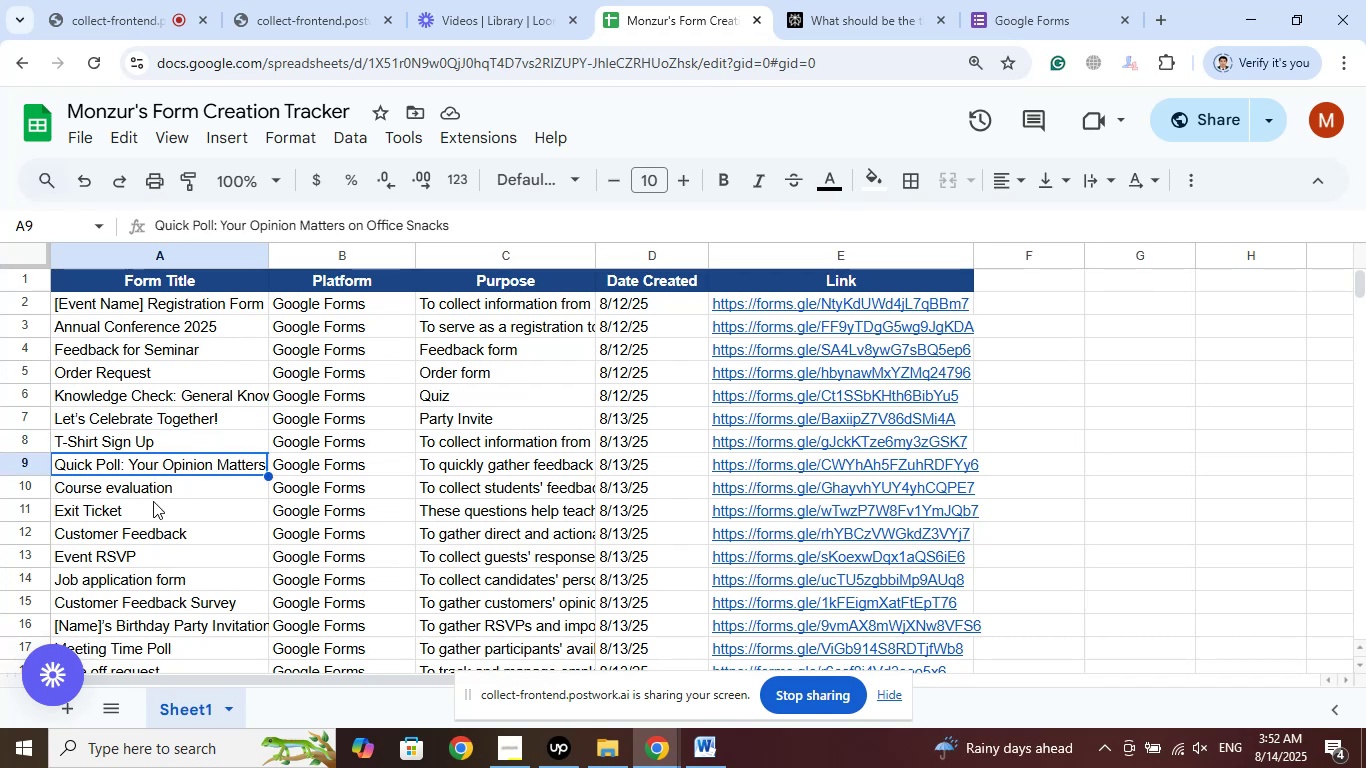 
left_click([153, 501])
 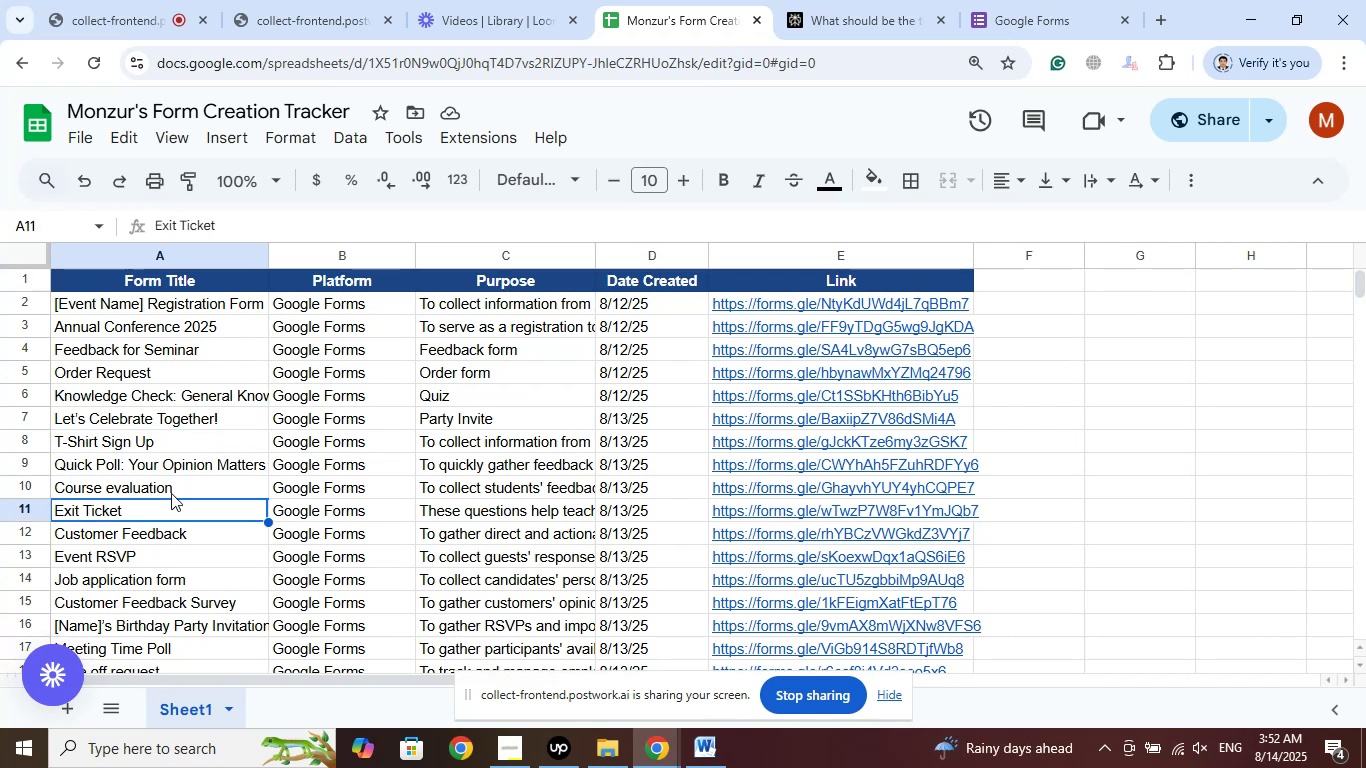 
left_click([171, 493])
 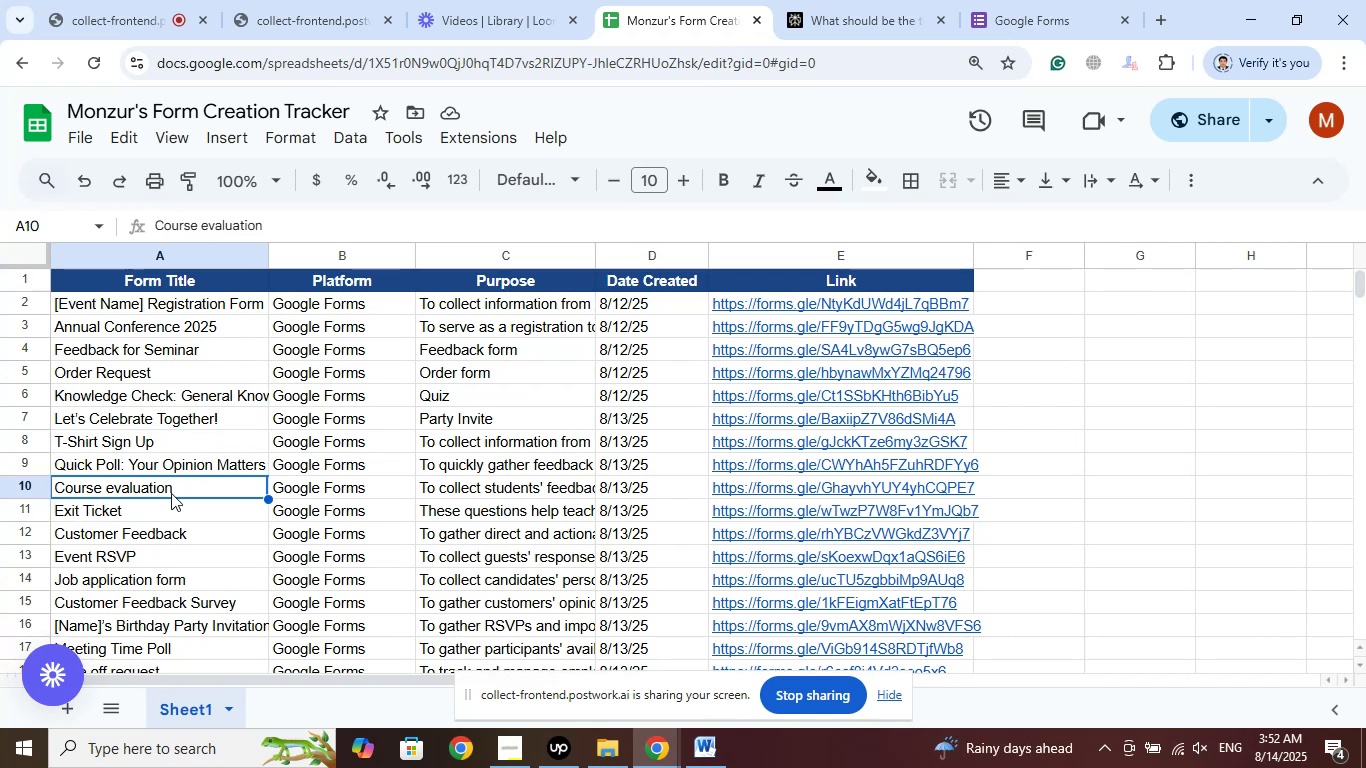 
scroll: coordinate [171, 493], scroll_direction: up, amount: 1.0
 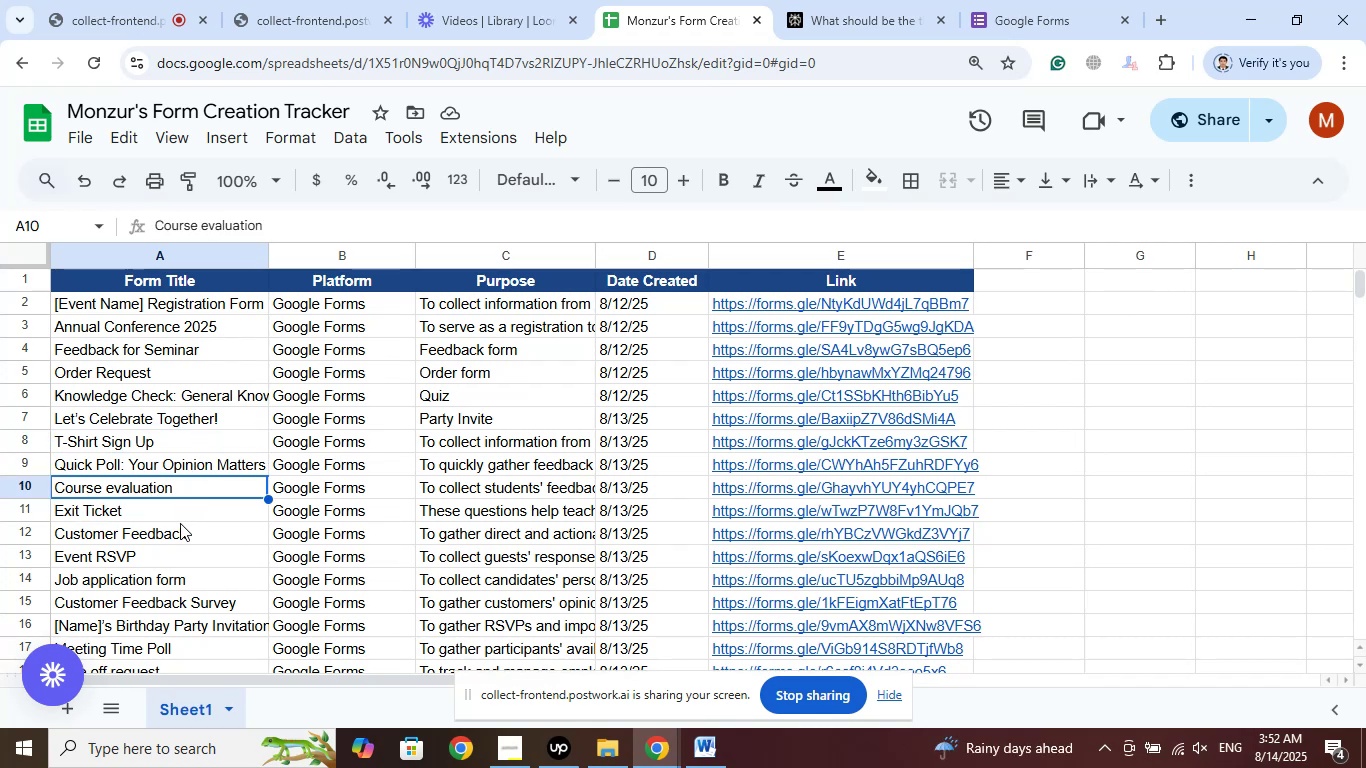 
left_click([161, 532])
 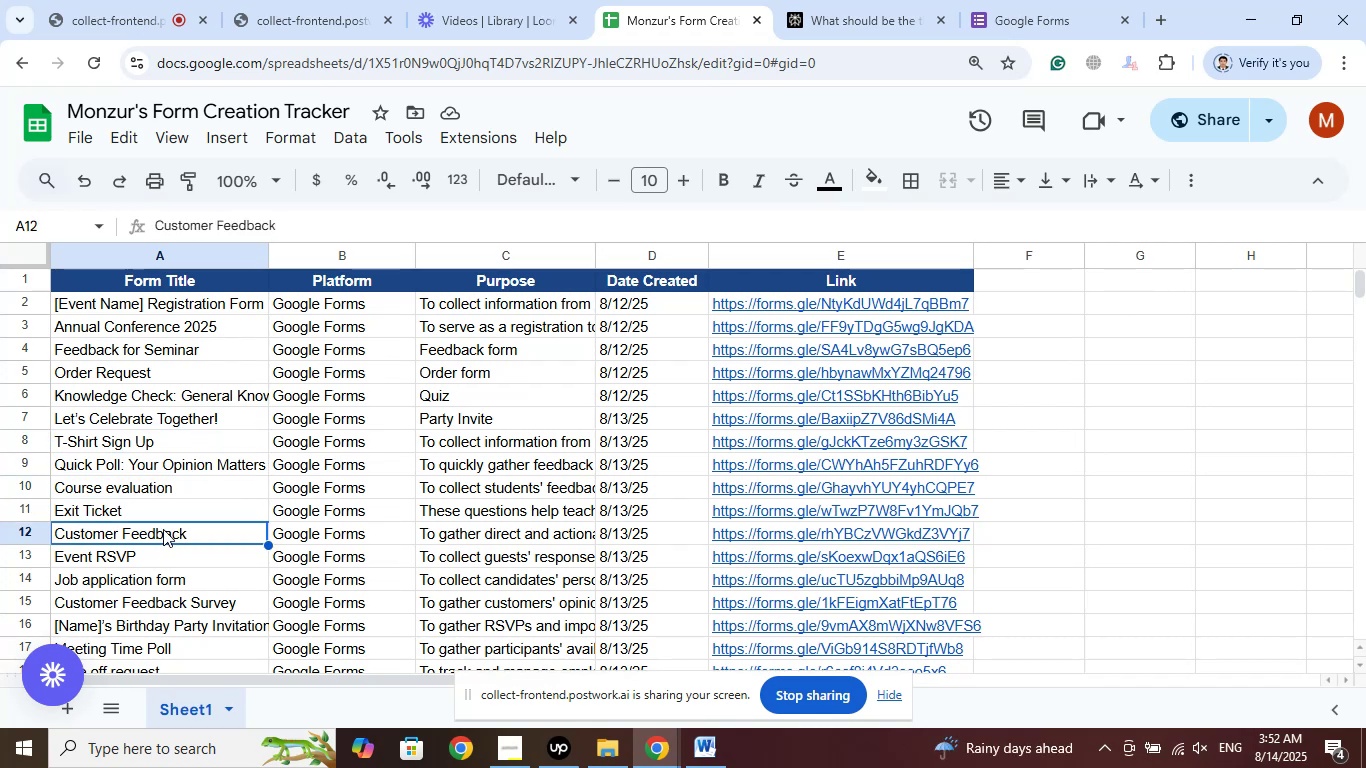 
scroll: coordinate [183, 519], scroll_direction: down, amount: 2.0
 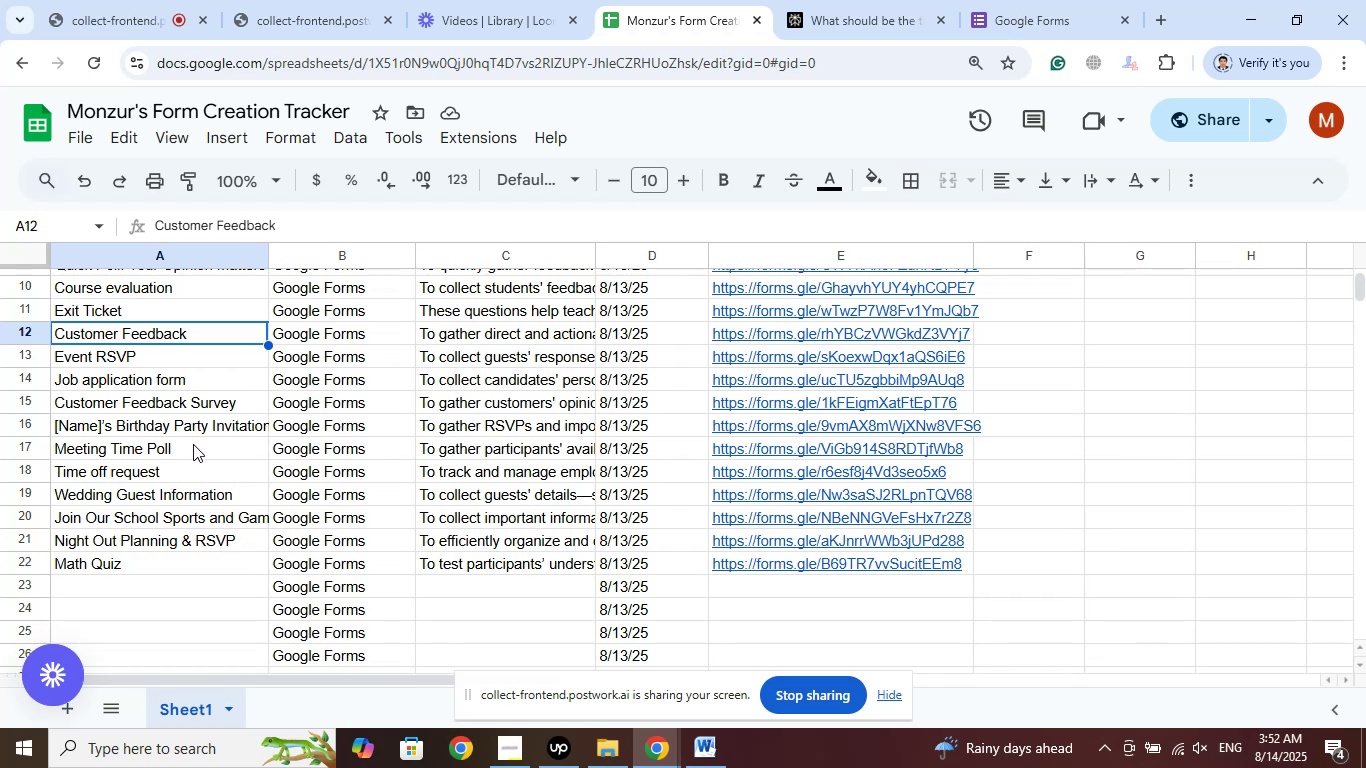 
wait(5.58)
 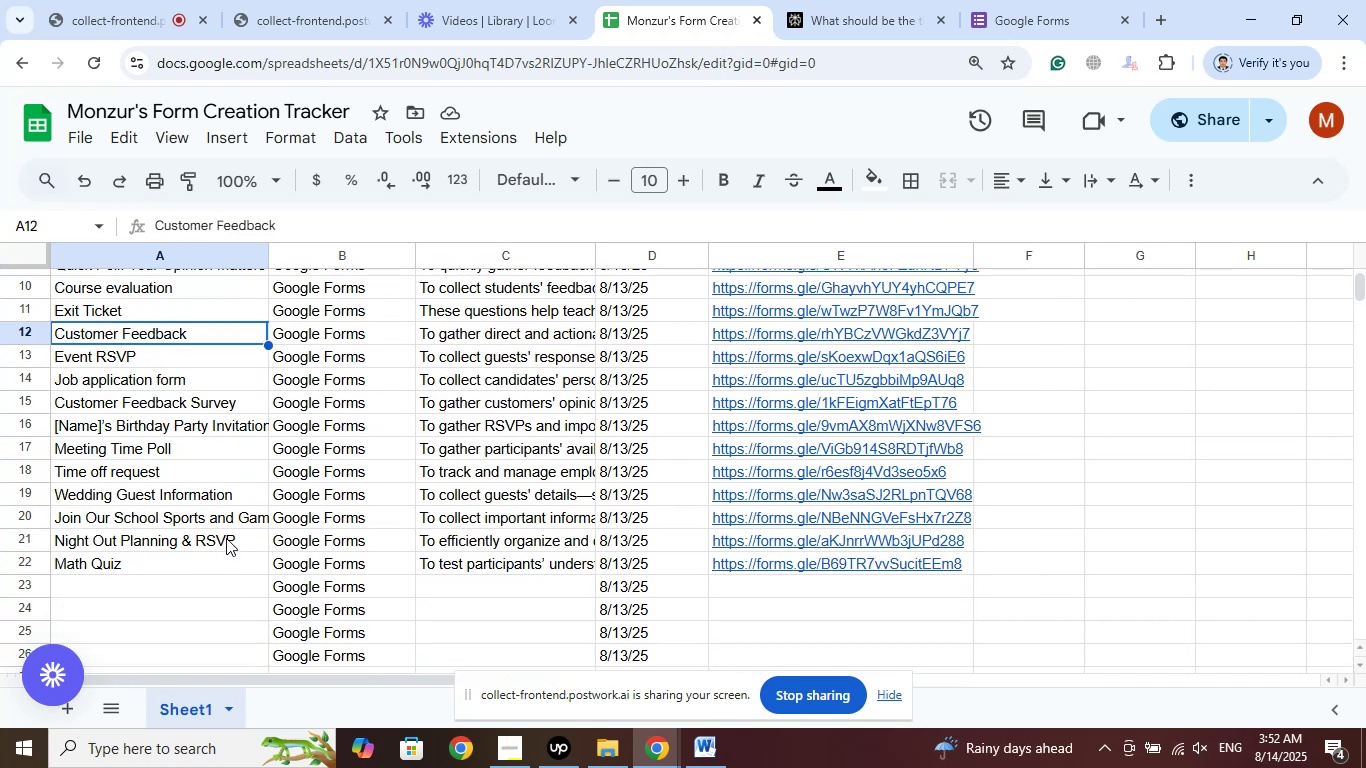 
left_click([179, 404])
 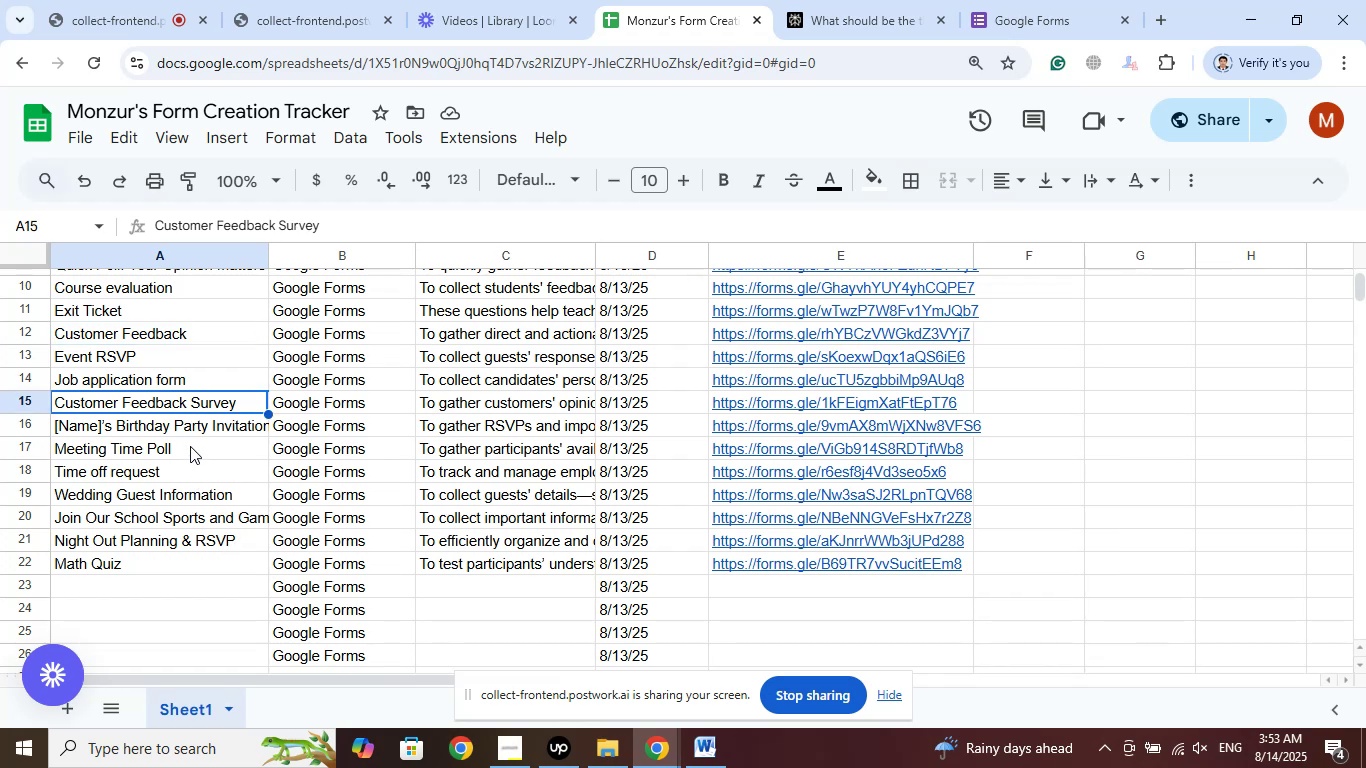 
scroll: coordinate [211, 443], scroll_direction: up, amount: 2.0
 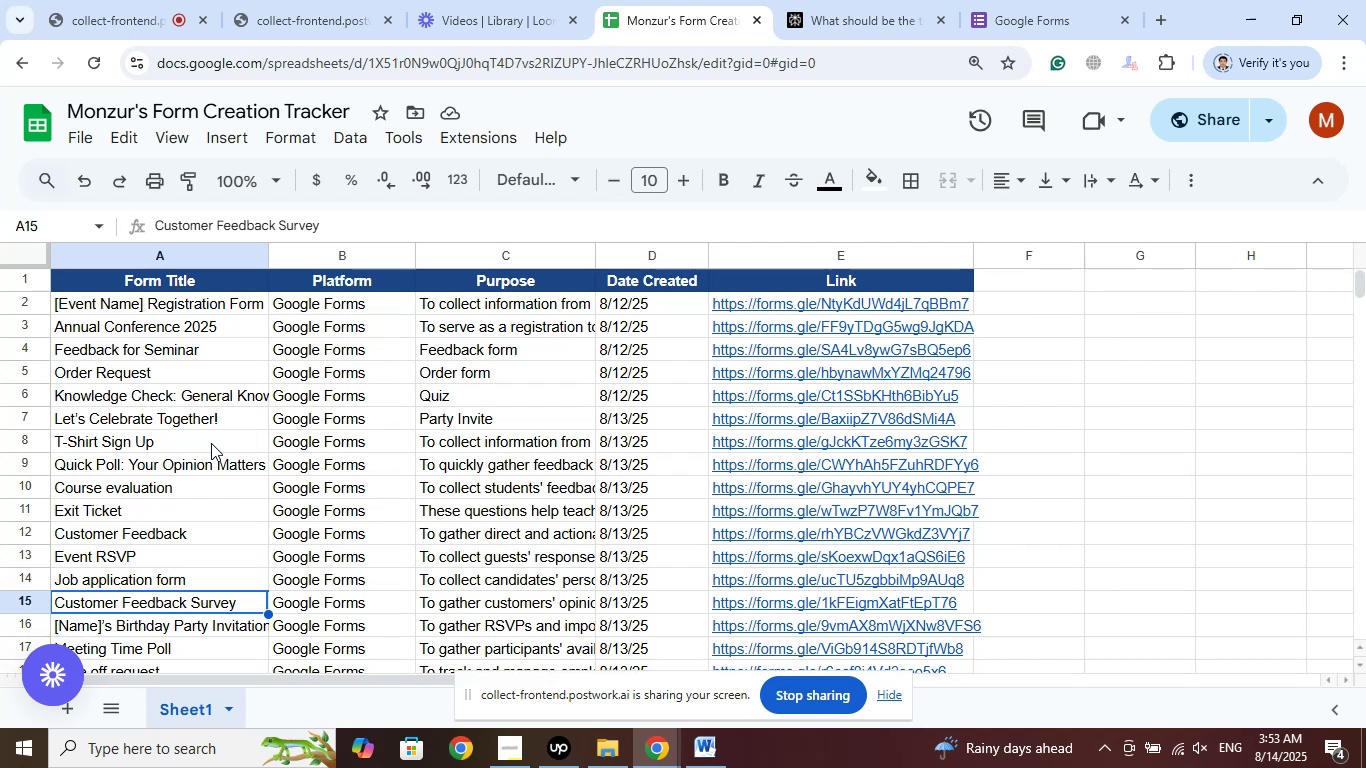 
scroll: coordinate [207, 540], scroll_direction: down, amount: 3.0
 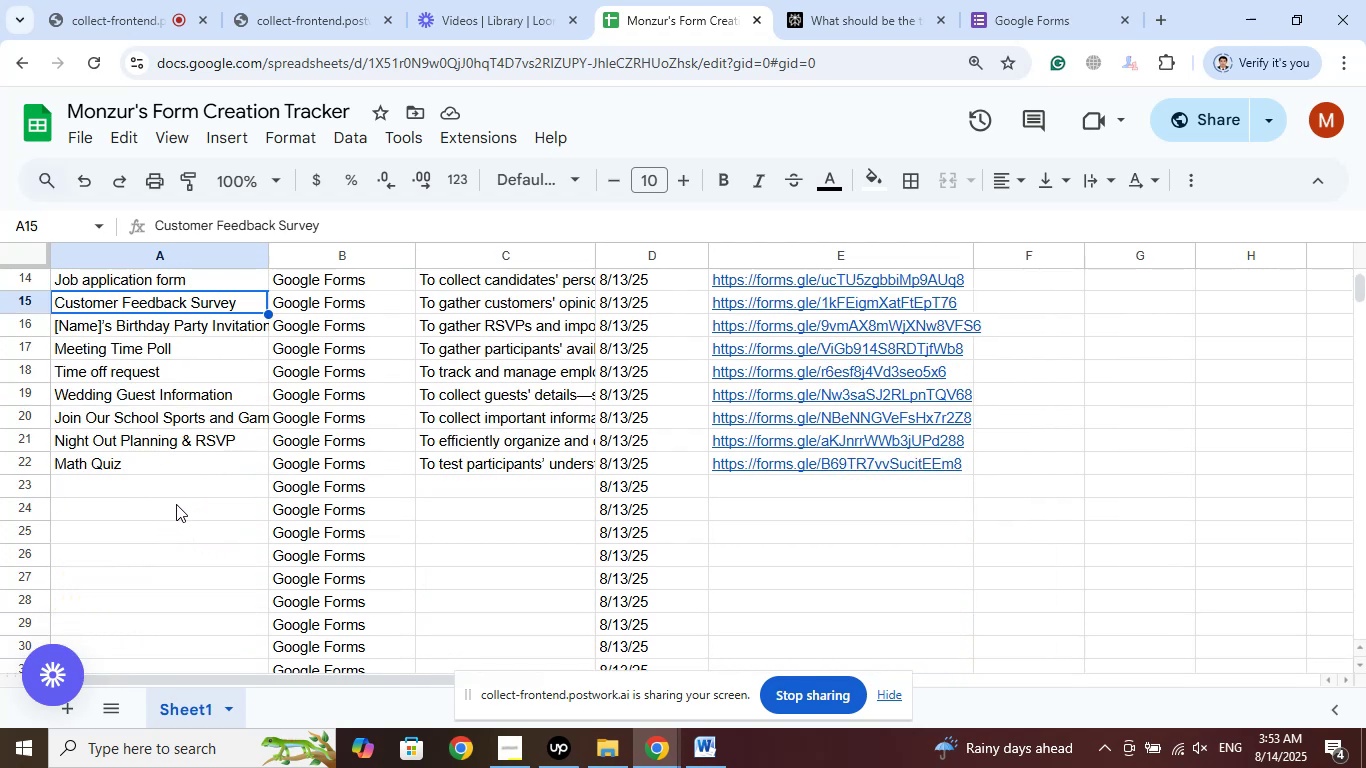 
left_click([193, 485])
 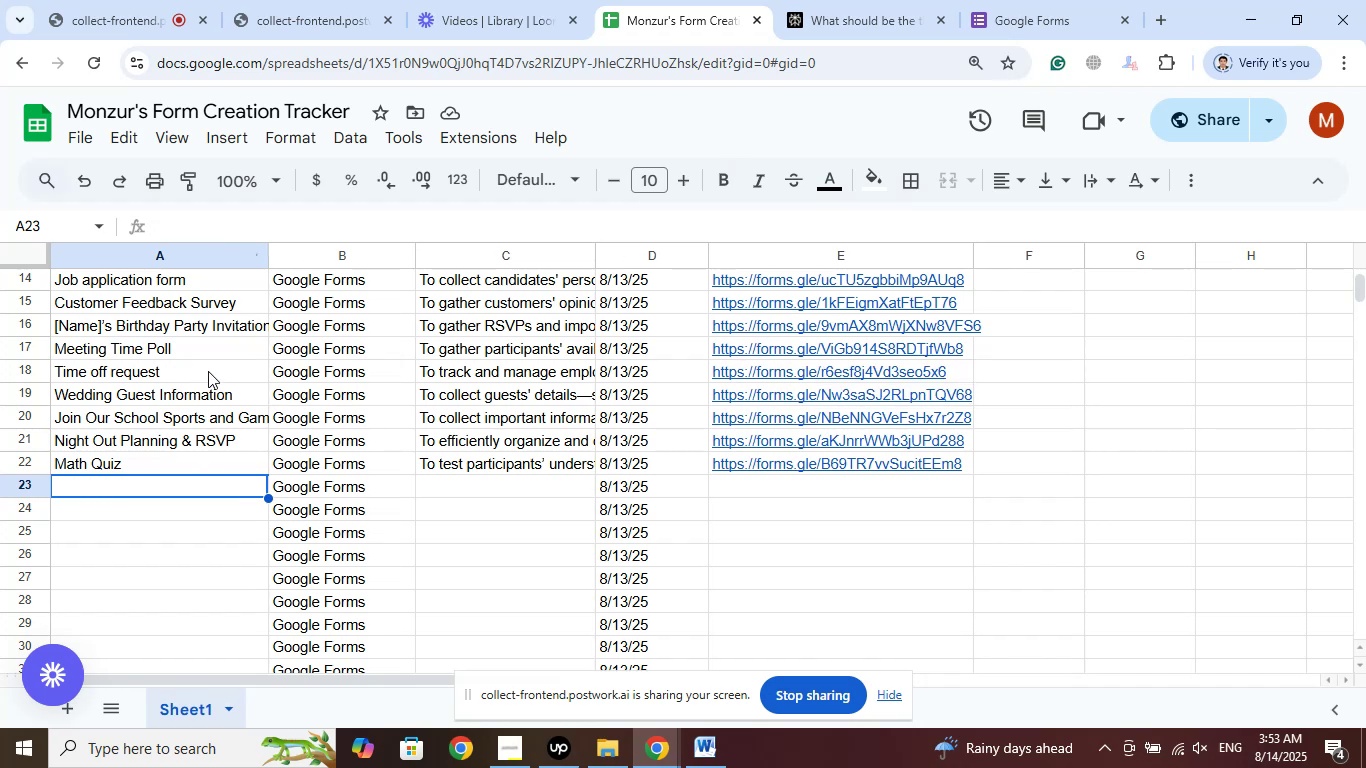 
wait(12.07)
 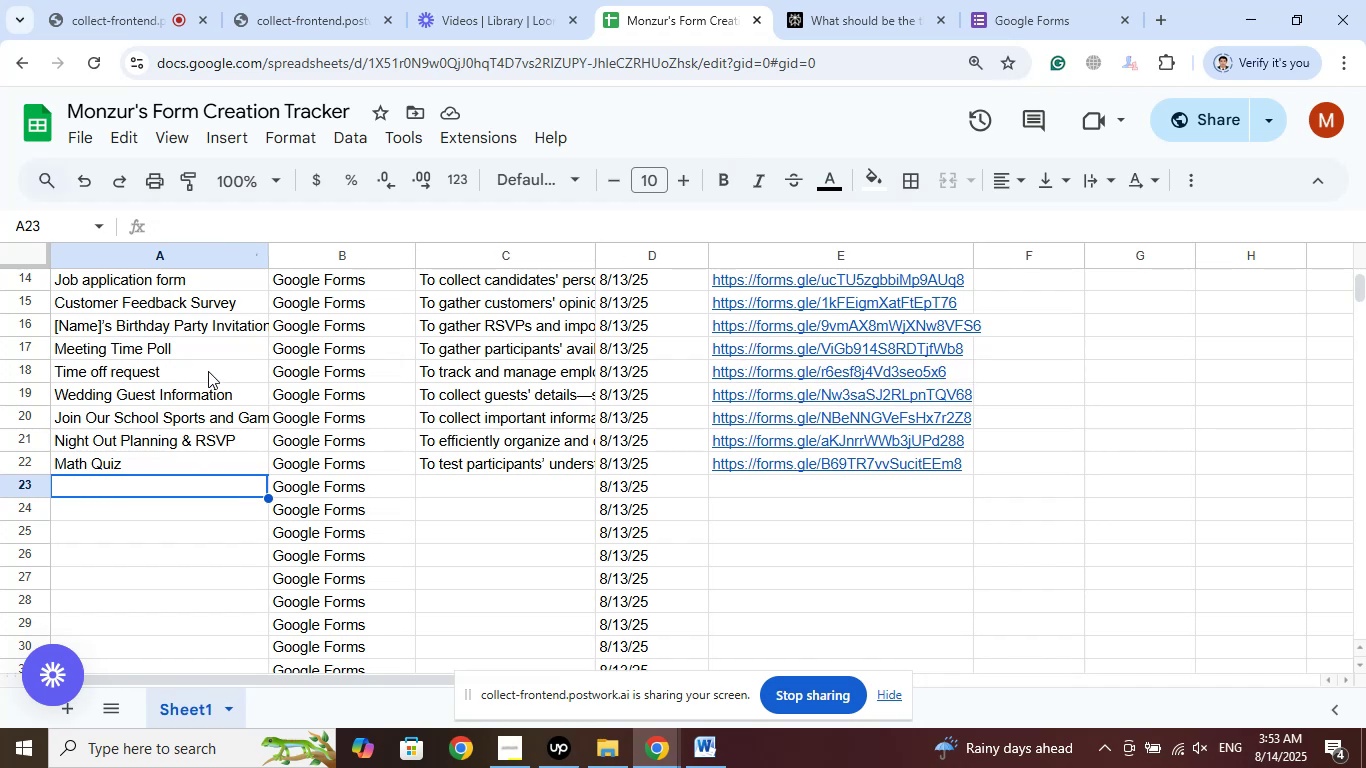 
left_click([853, 0])
 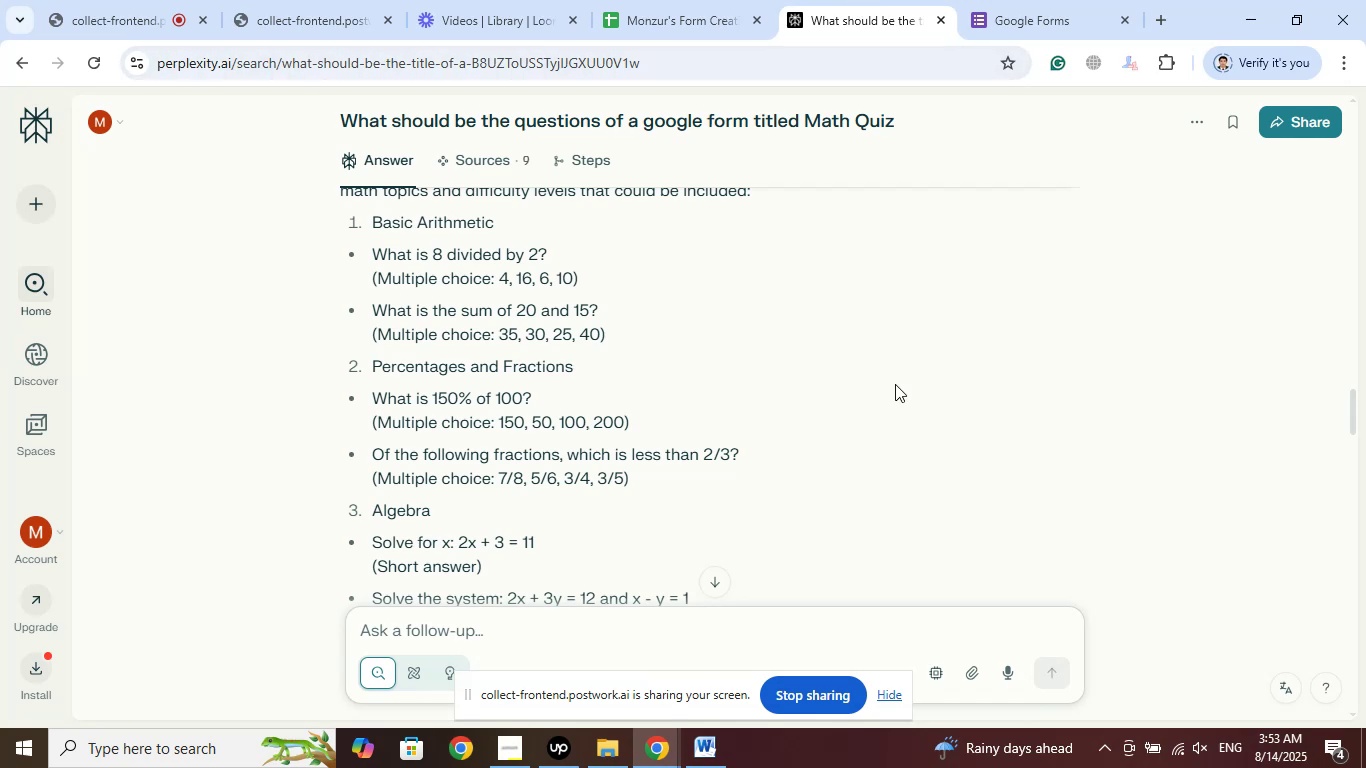 
scroll: coordinate [617, 484], scroll_direction: down, amount: 8.0
 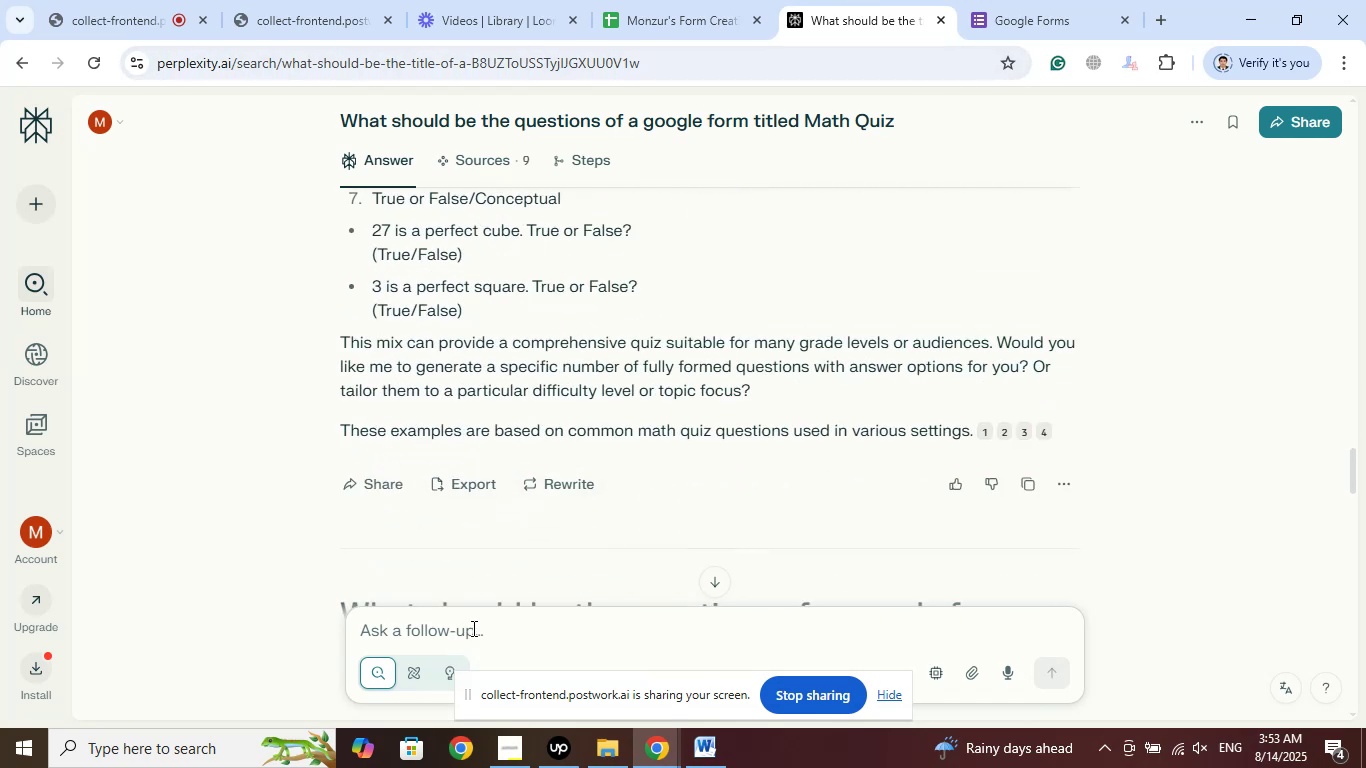 
left_click([477, 620])
 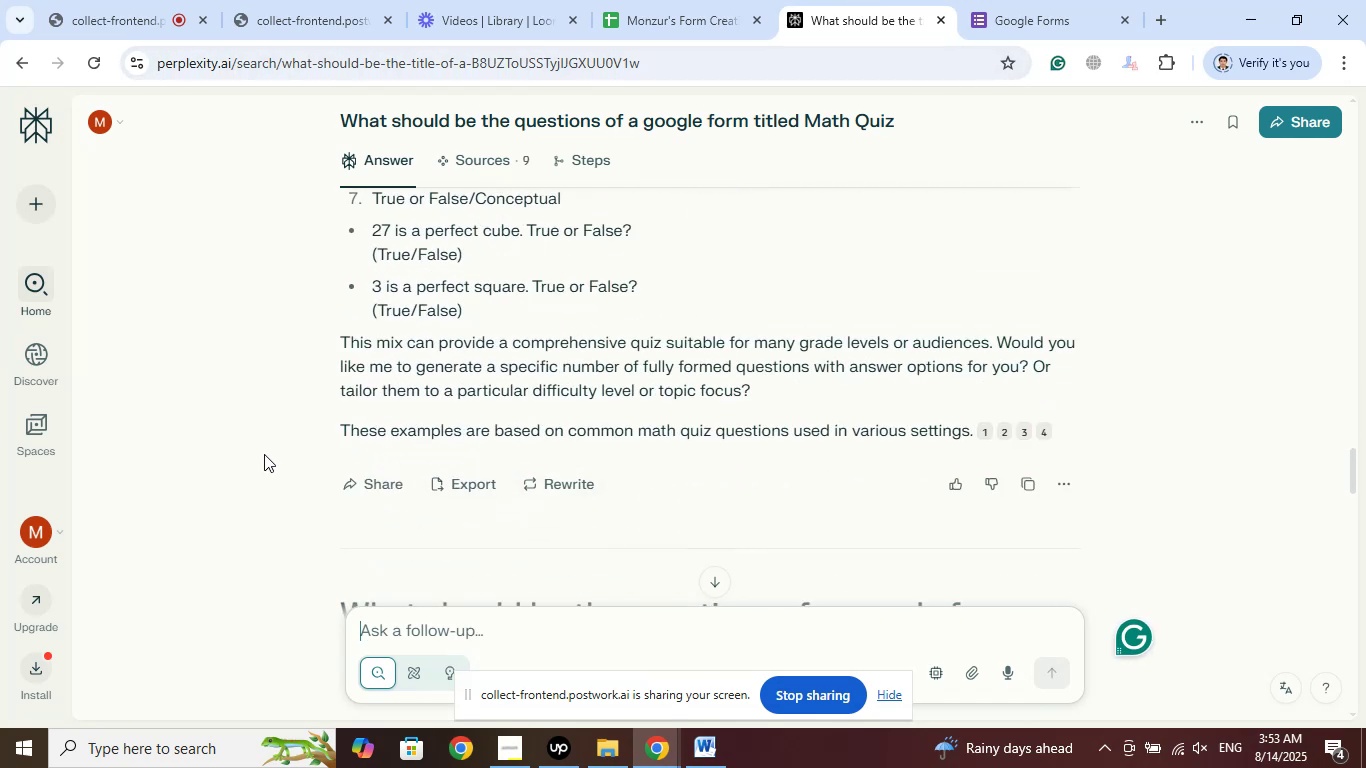 
wait(10.8)
 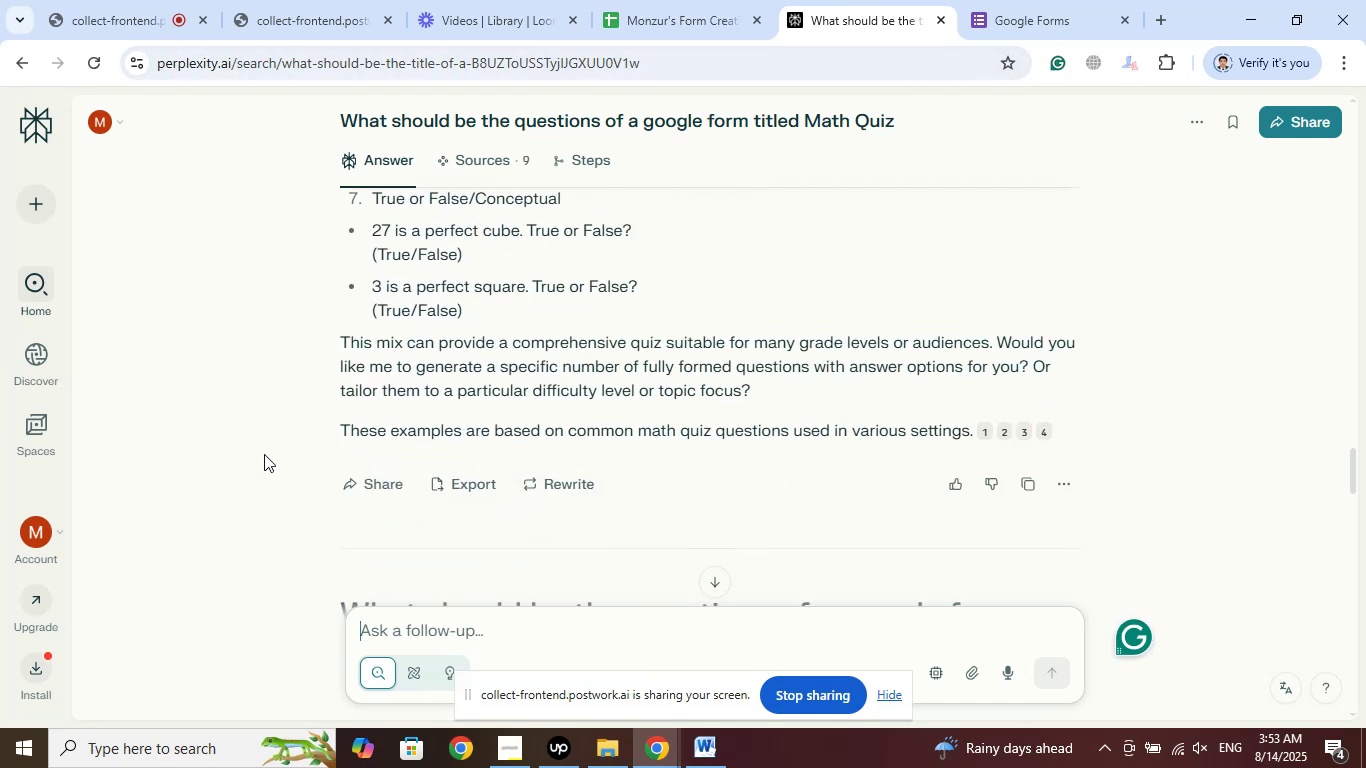 
type(whta)
key(Backspace)
key(Backspace)
key(Backspace)
type(hat are the good idea fr)
key(Backspace)
type(or a )
 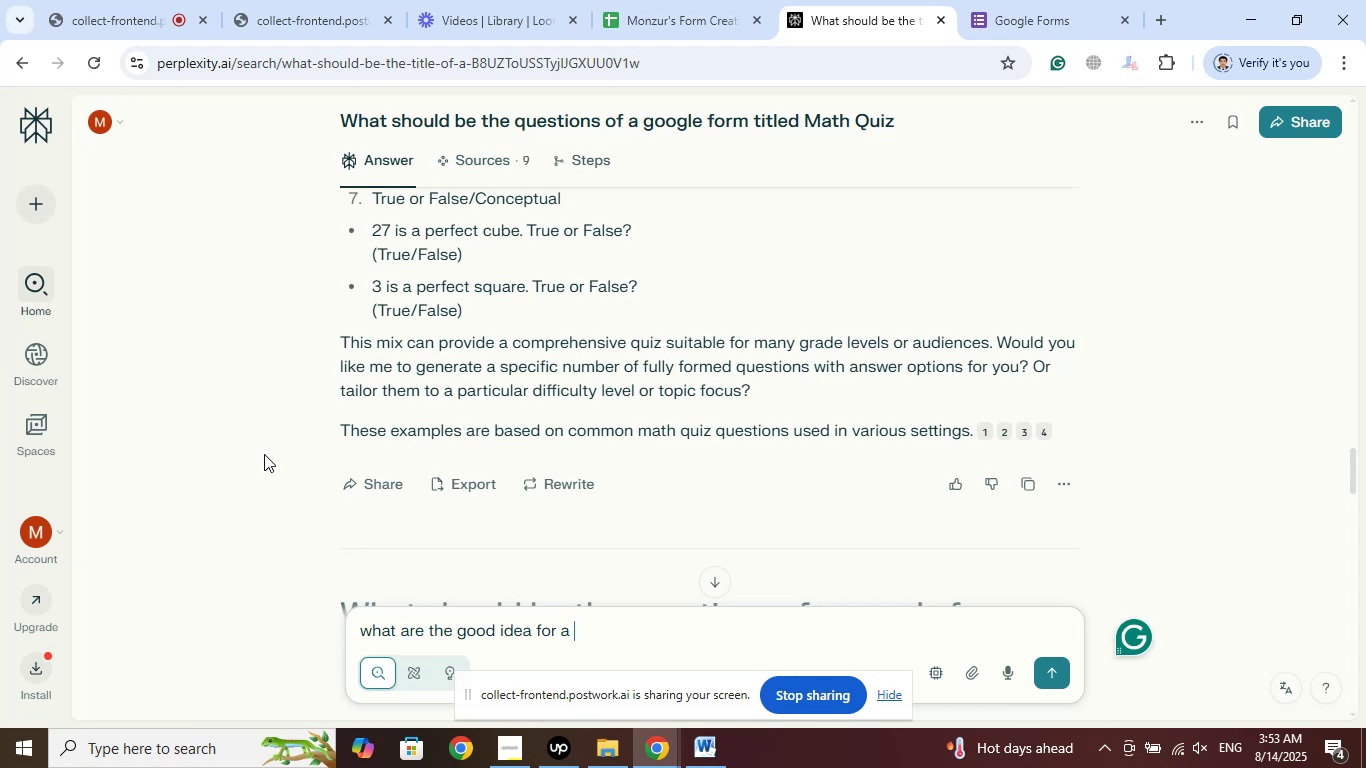 
type(google form)
 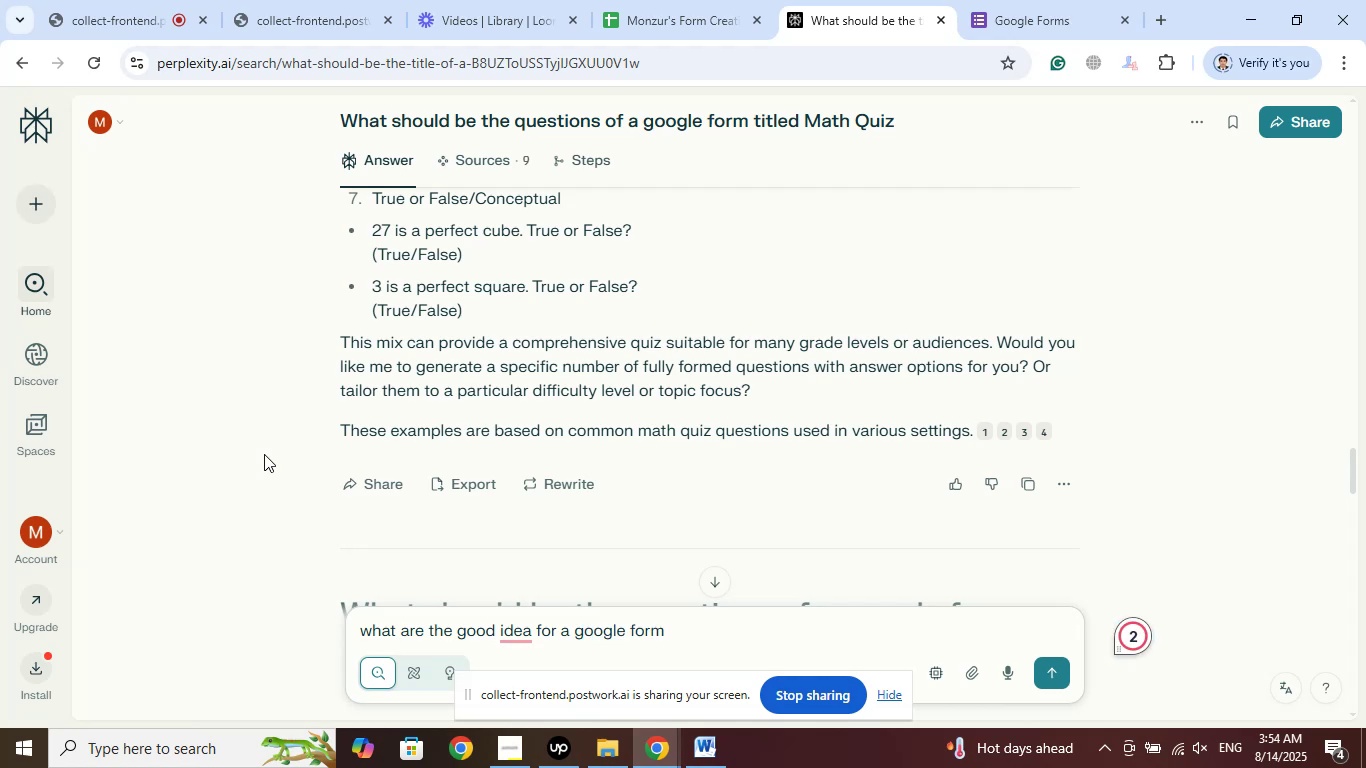 
key(Enter)
 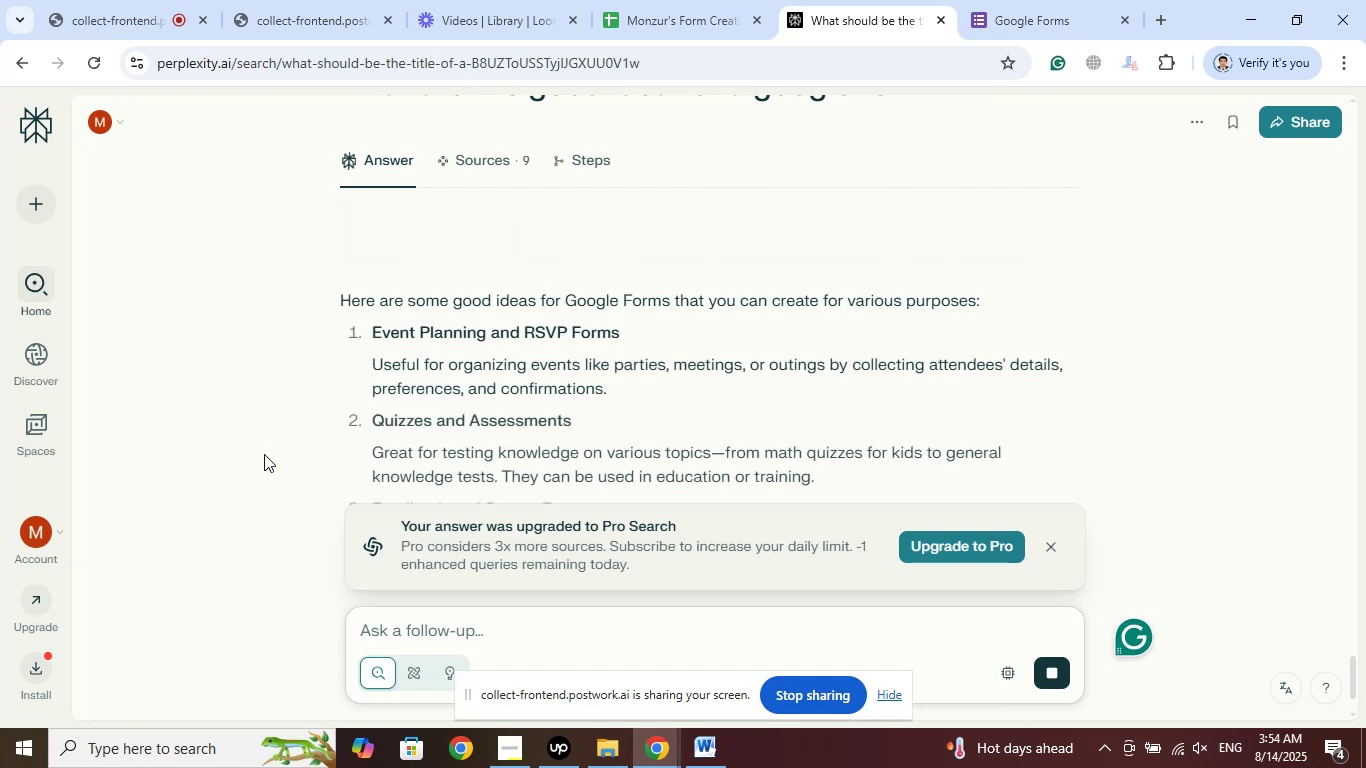 
wait(11.29)
 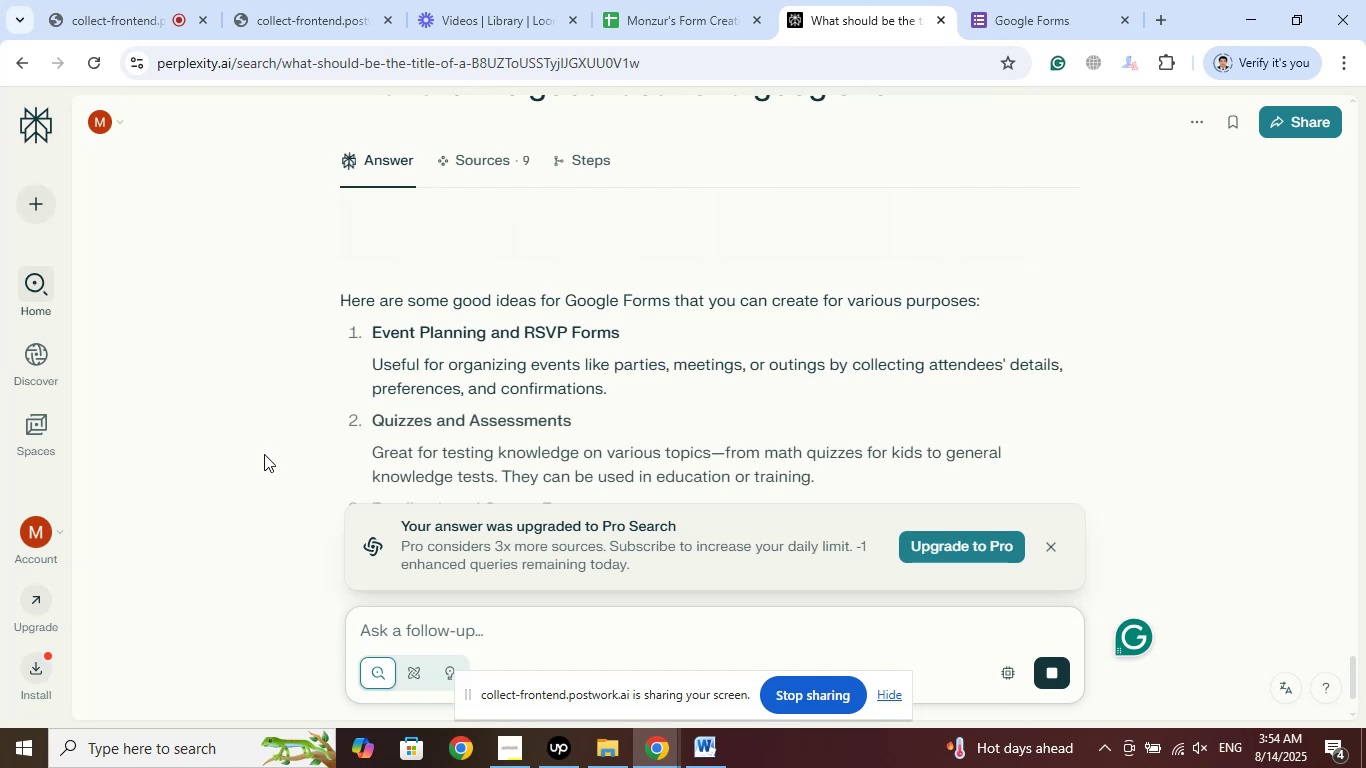 
scroll: coordinate [593, 432], scroll_direction: down, amount: 2.0
 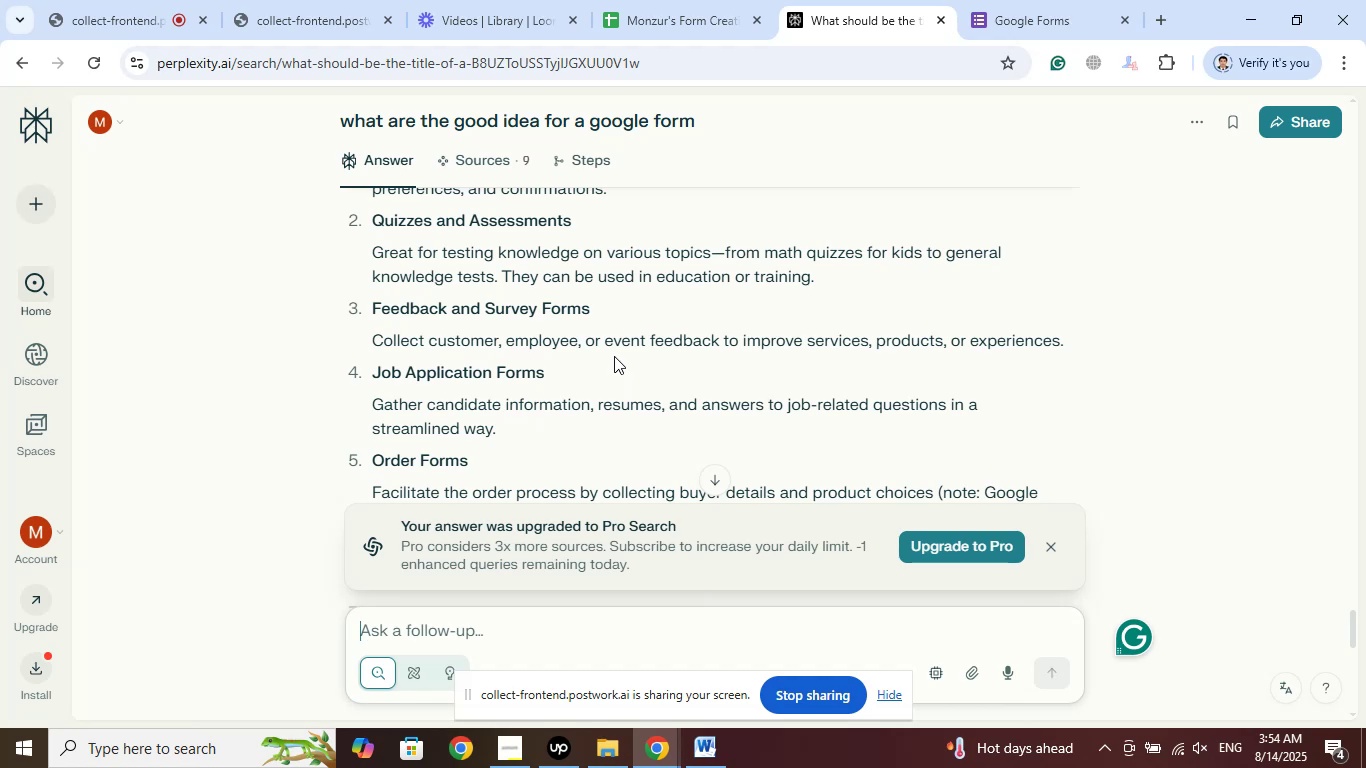 
wait(27.69)
 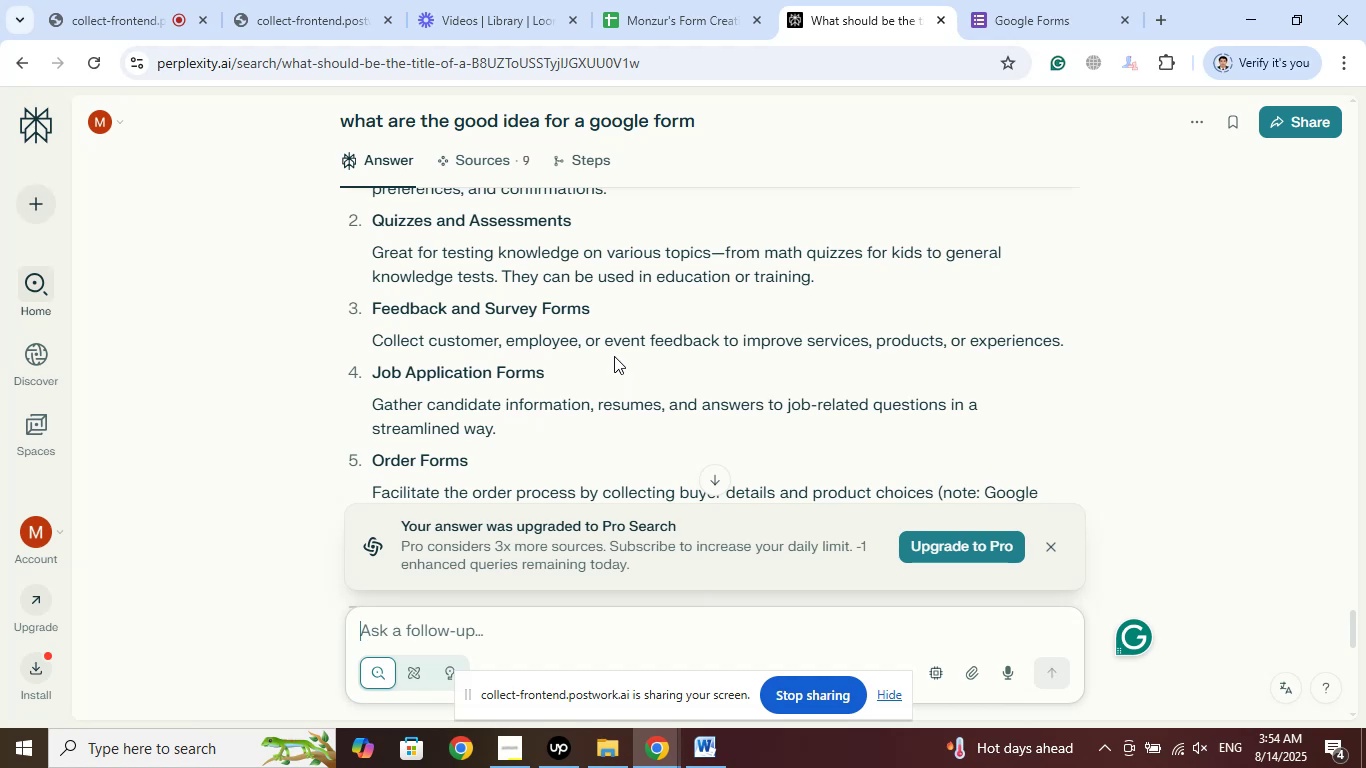 
left_click([689, 0])
 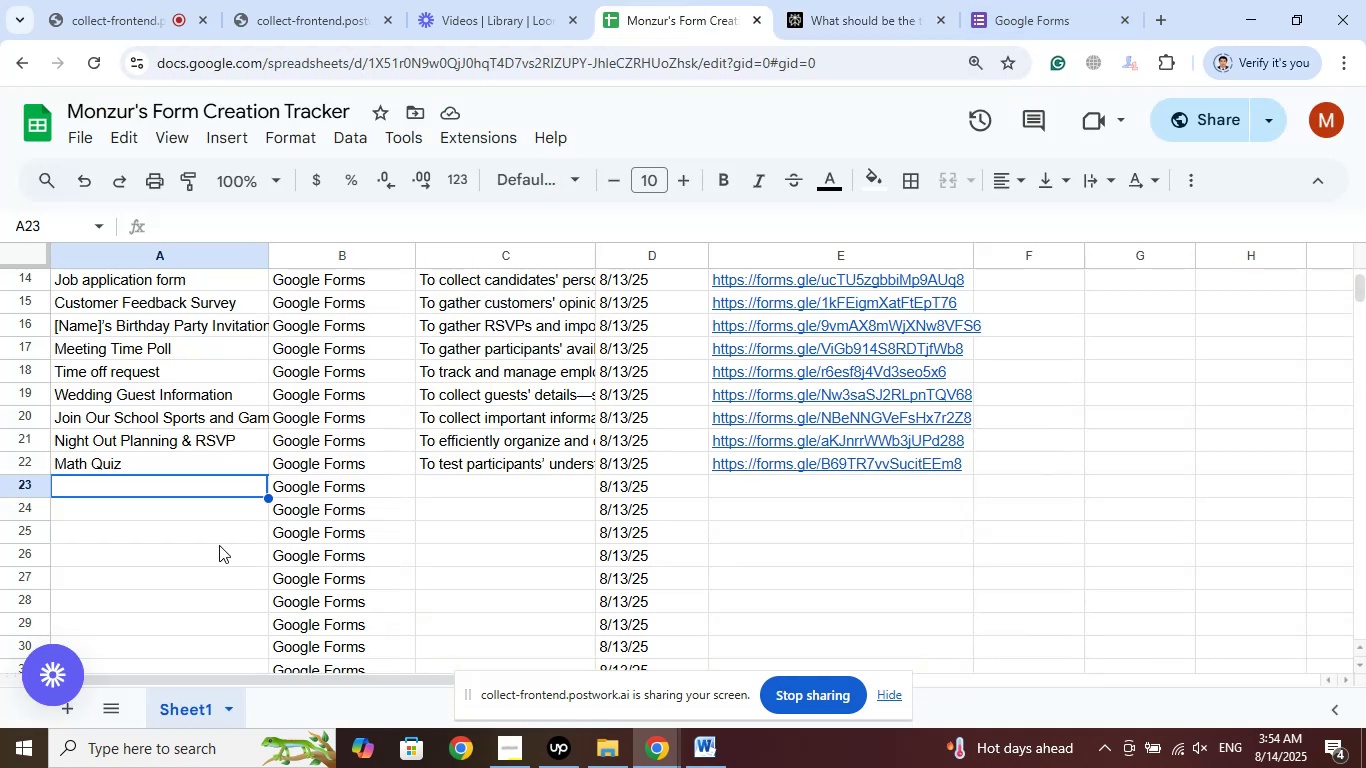 
scroll: coordinate [132, 439], scroll_direction: up, amount: 4.0
 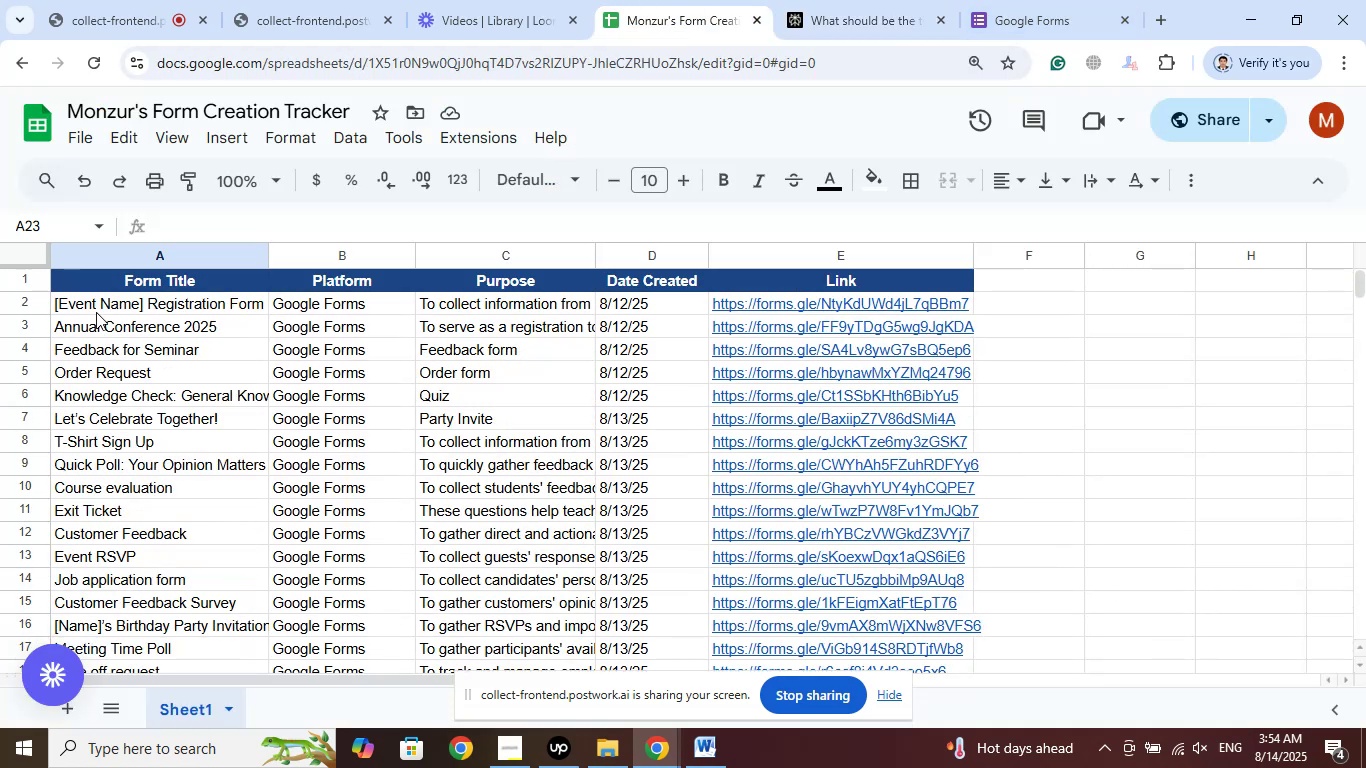 
left_click([96, 308])
 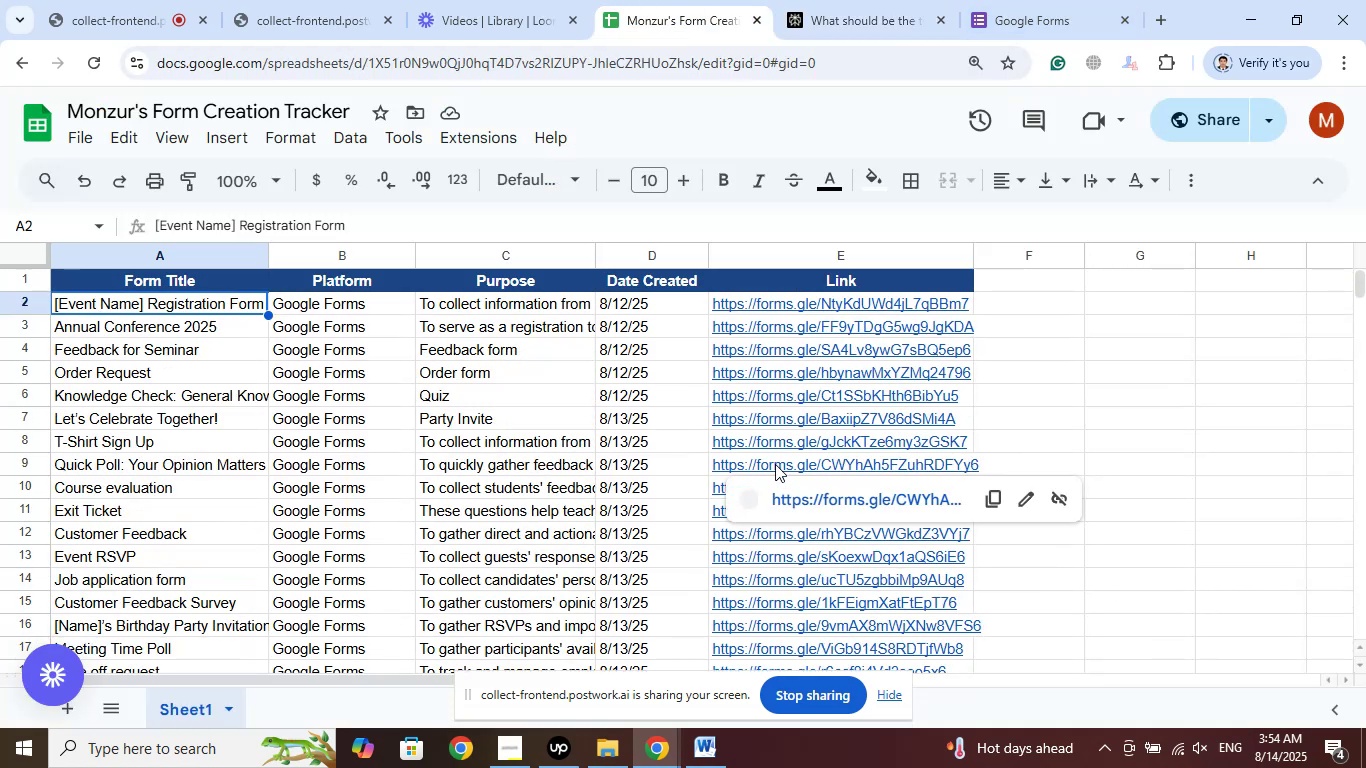 
key(ArrowDown)
 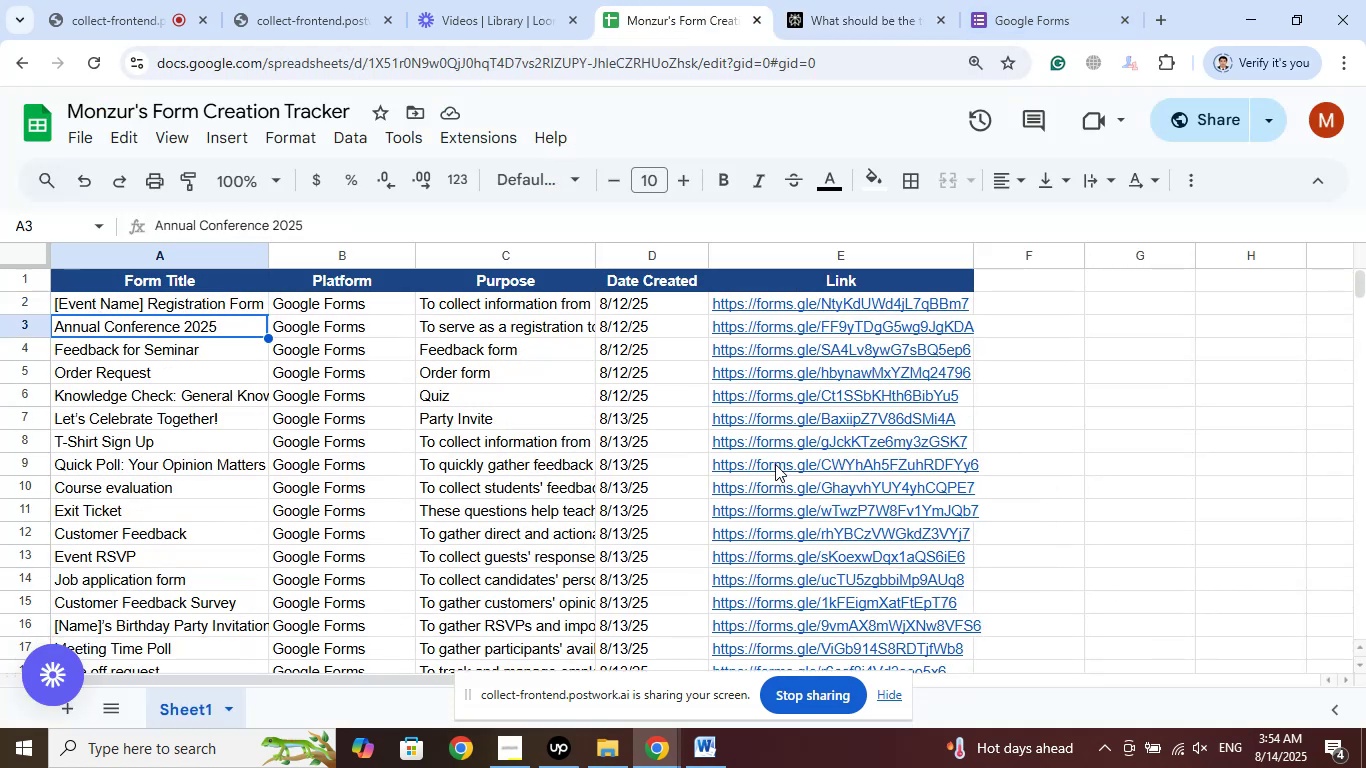 
key(ArrowDown)
 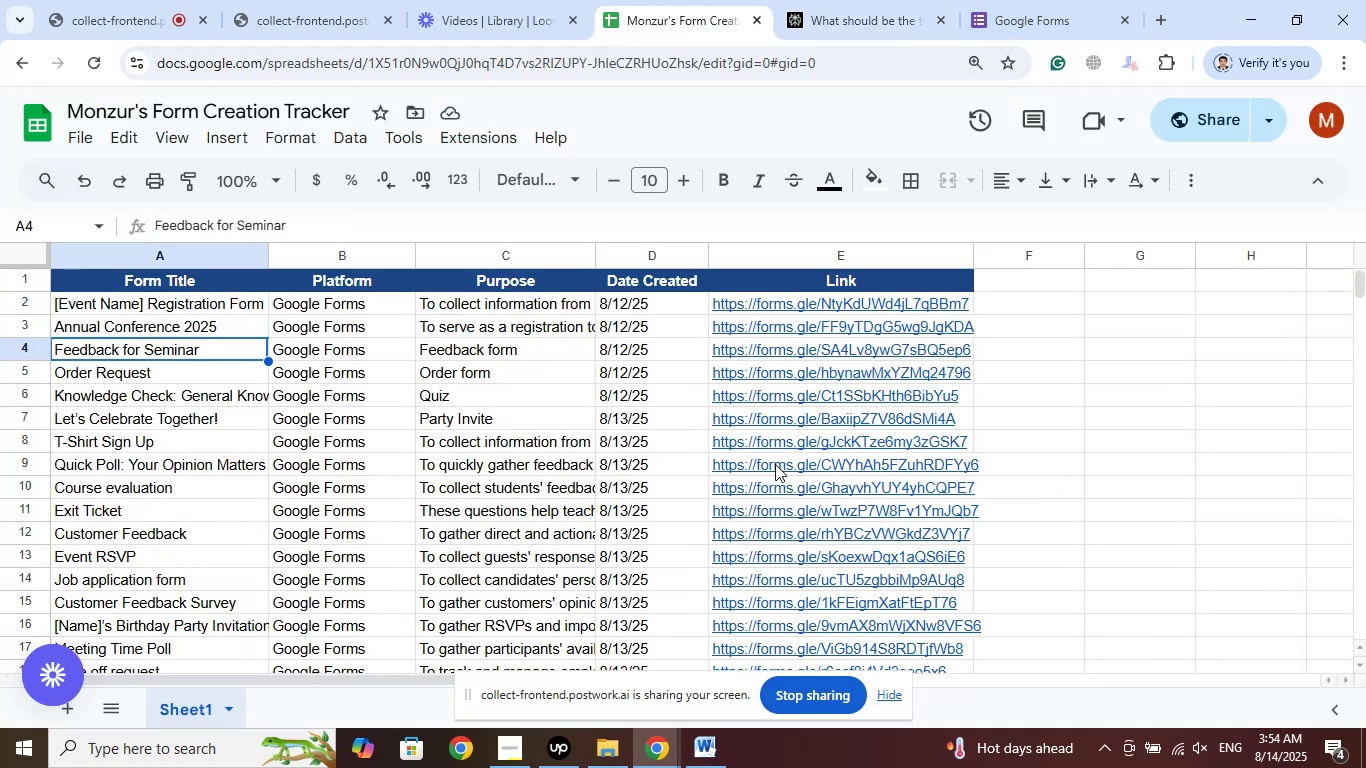 
key(ArrowDown)
 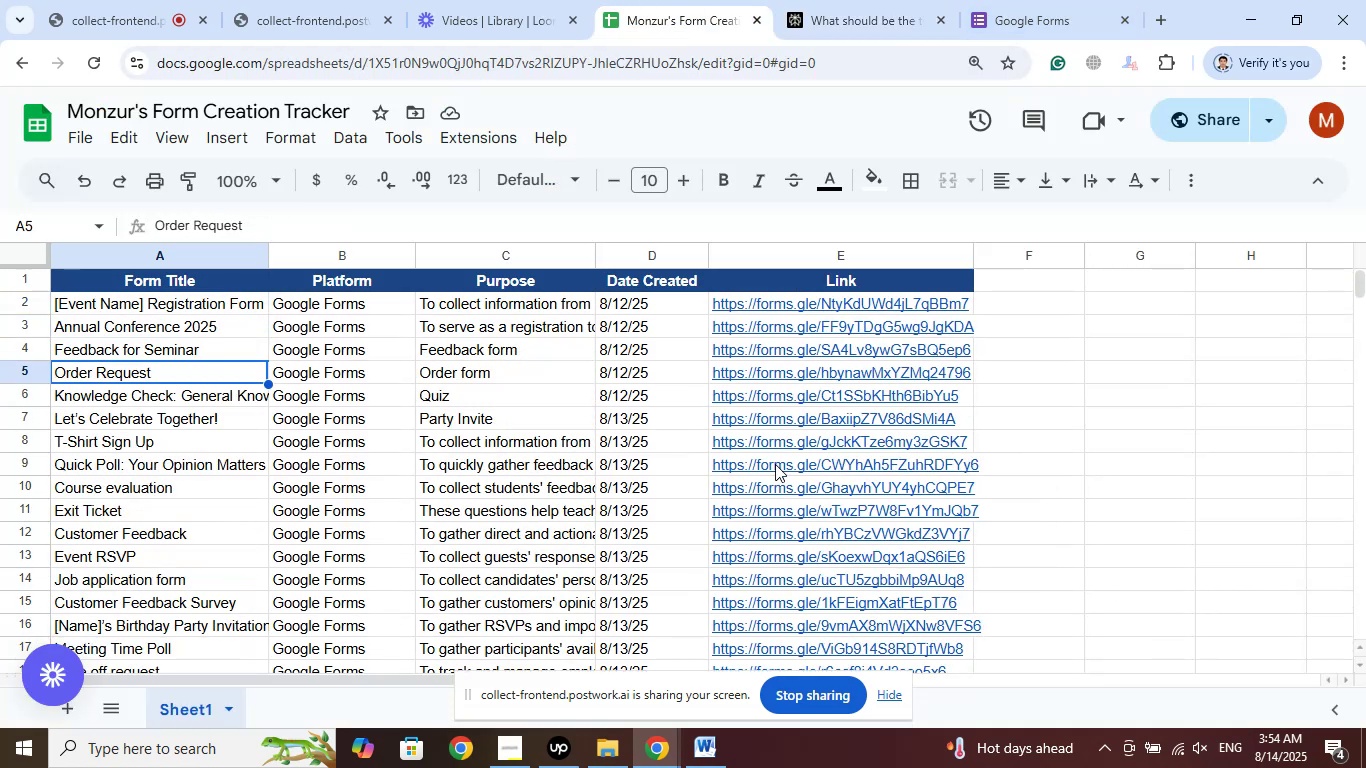 
key(ArrowDown)
 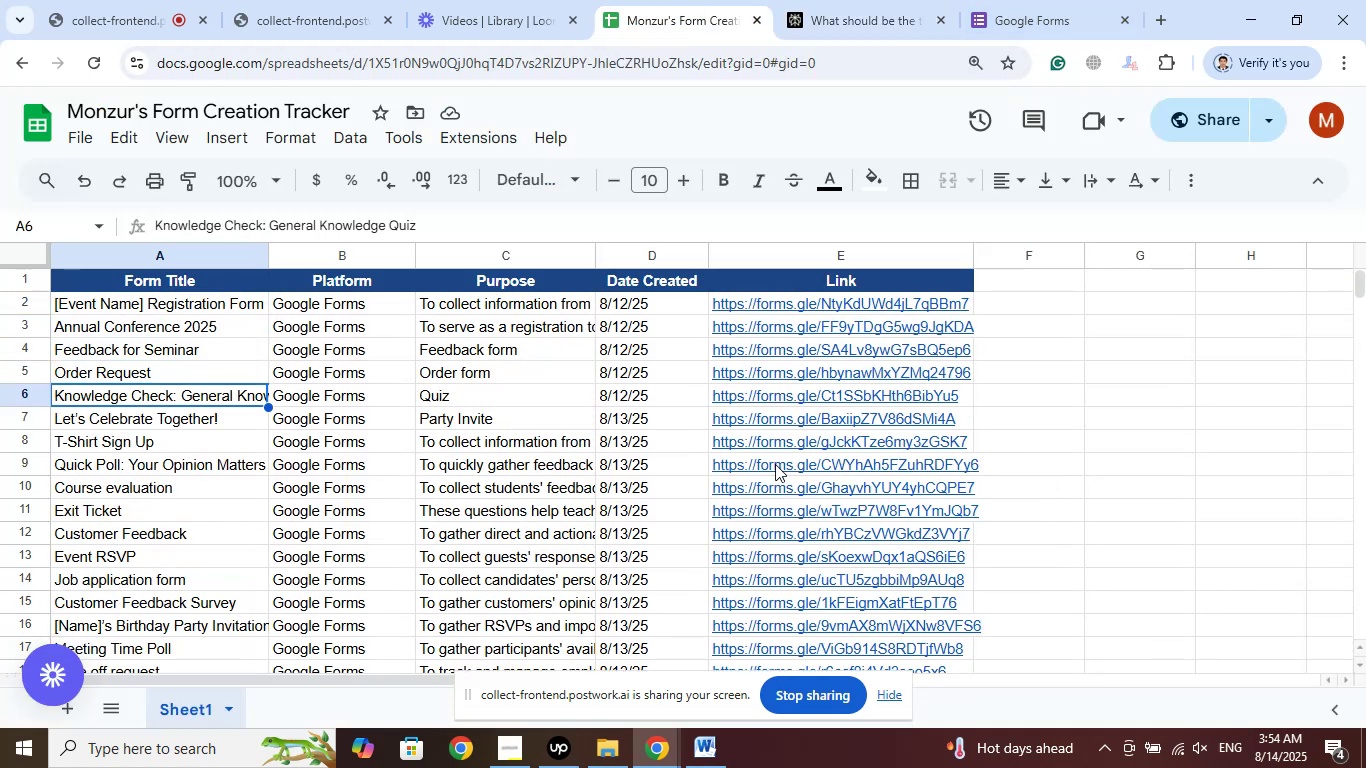 
key(ArrowDown)
 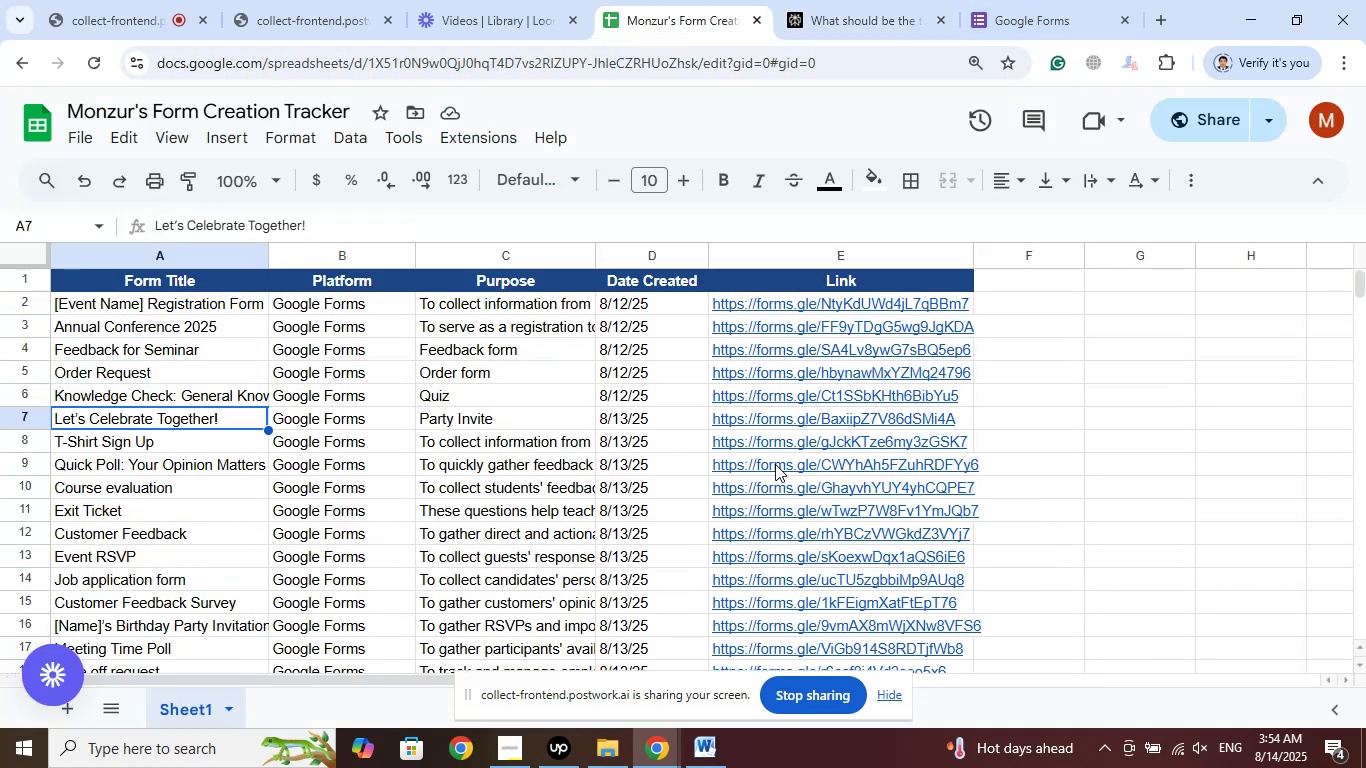 
key(ArrowDown)
 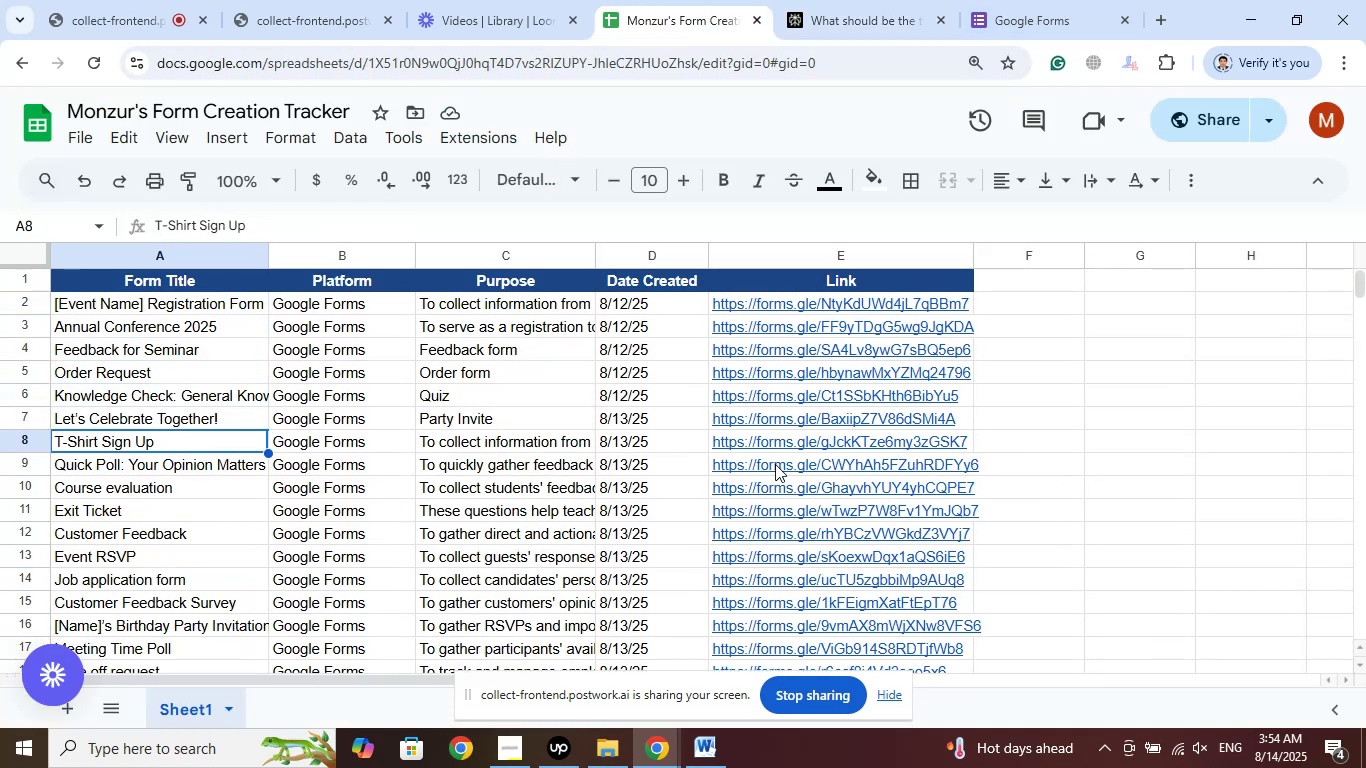 
key(ArrowDown)
 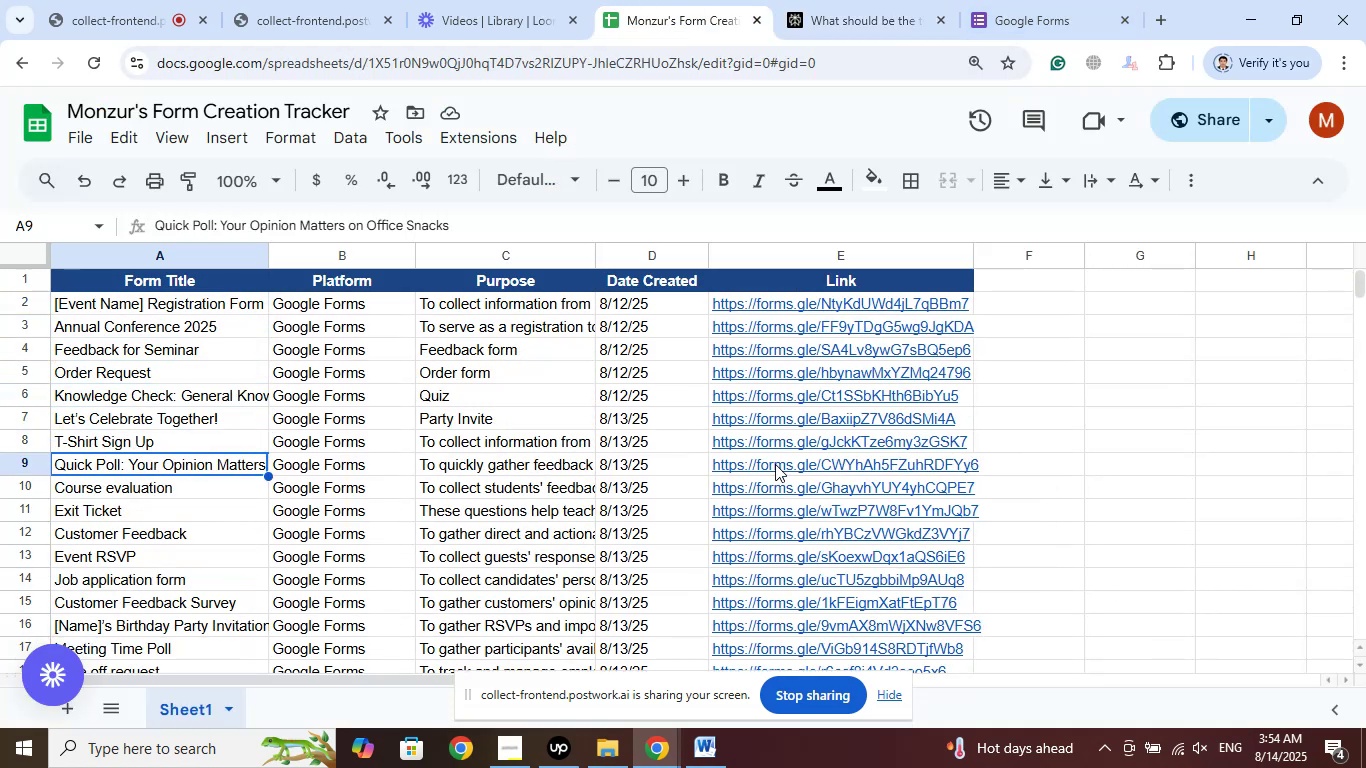 
key(ArrowDown)
 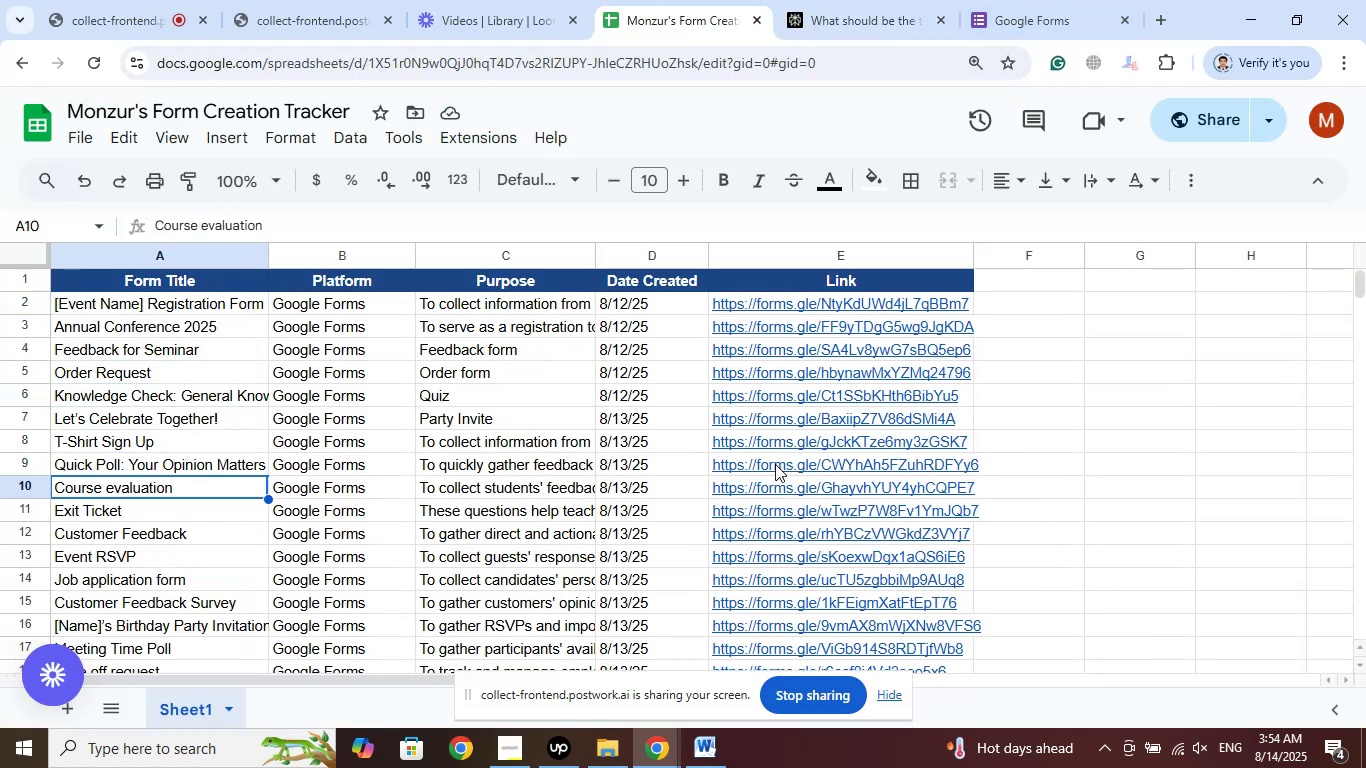 
key(ArrowDown)
 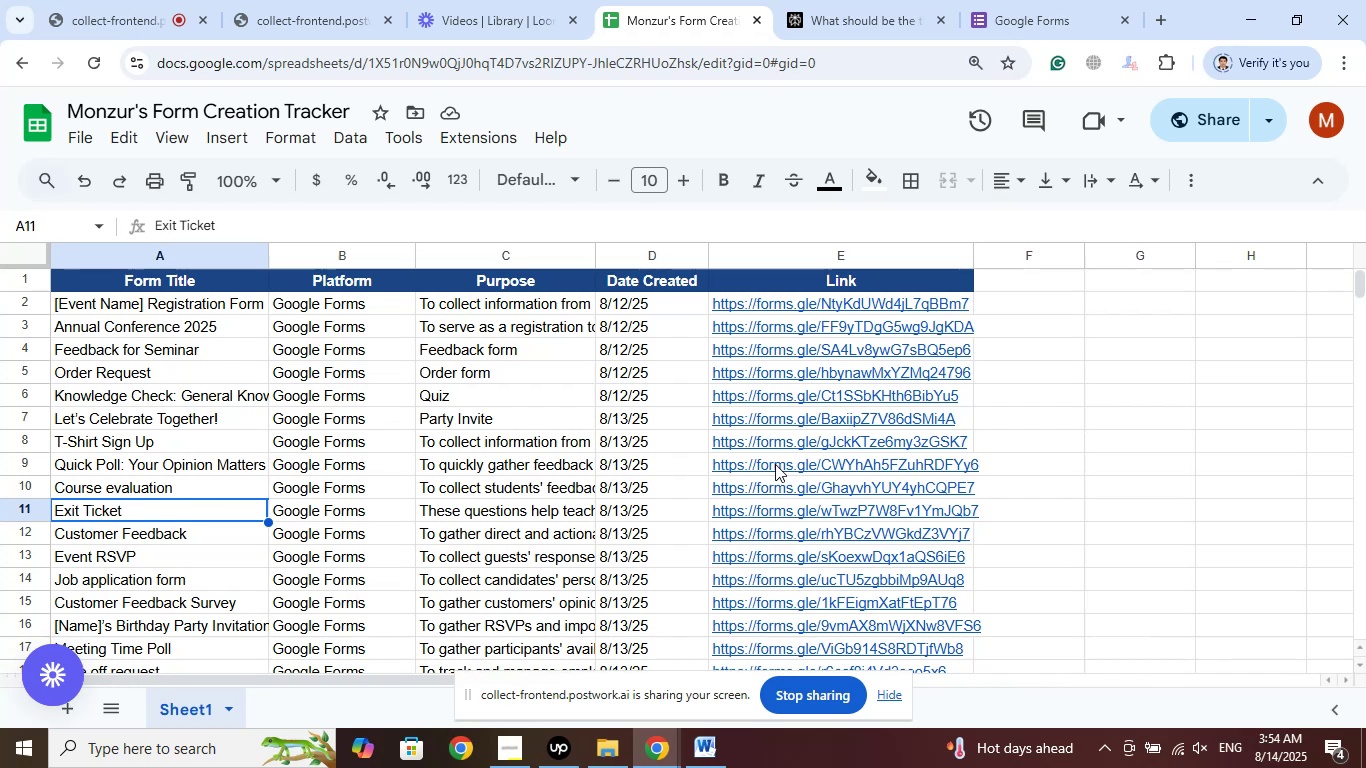 
key(ArrowDown)
 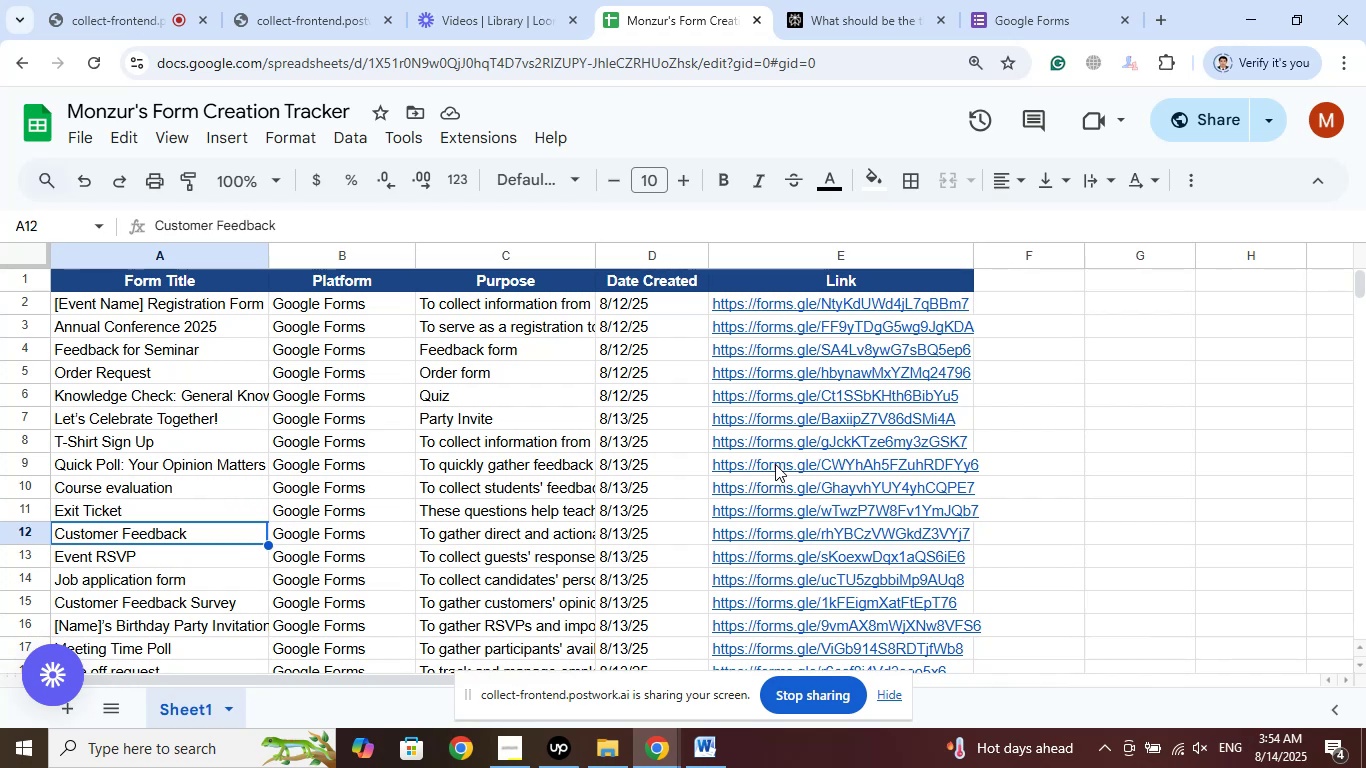 
key(ArrowDown)
 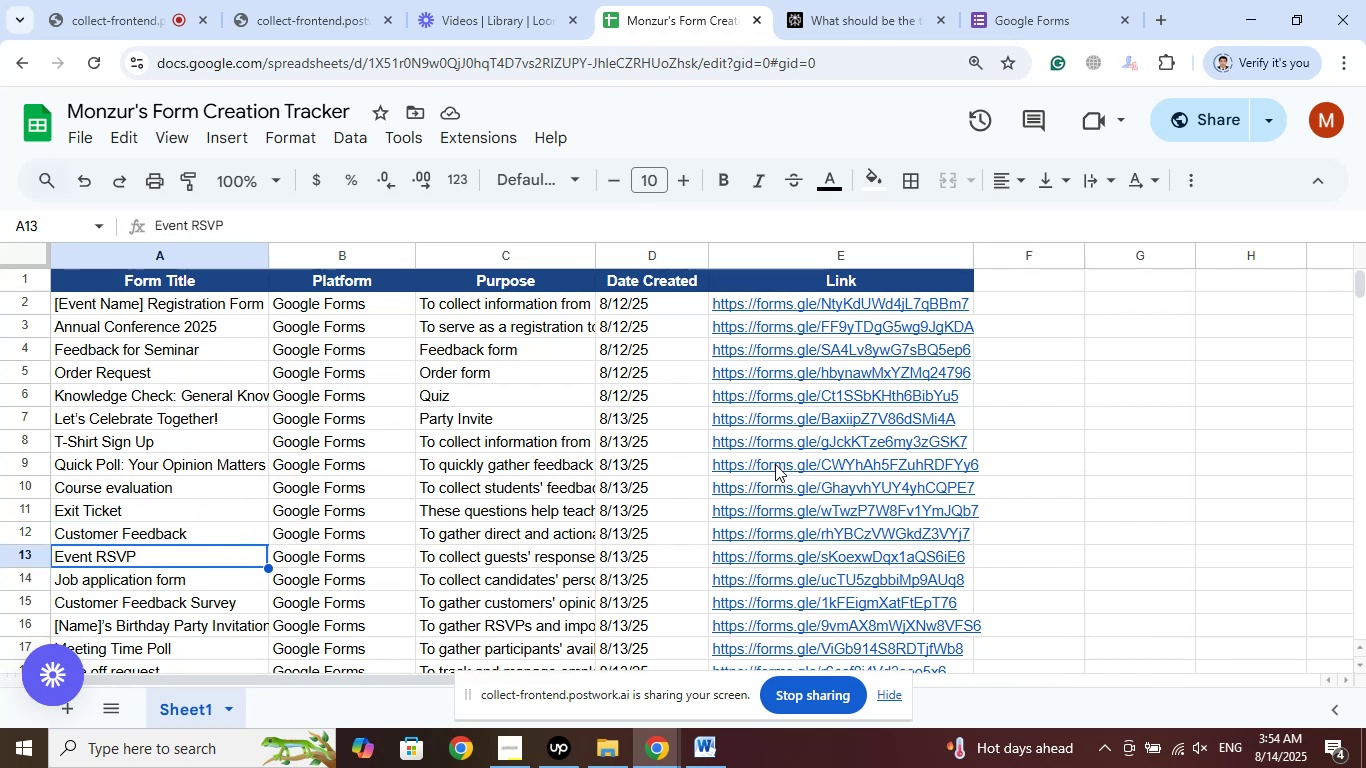 
key(ArrowDown)
 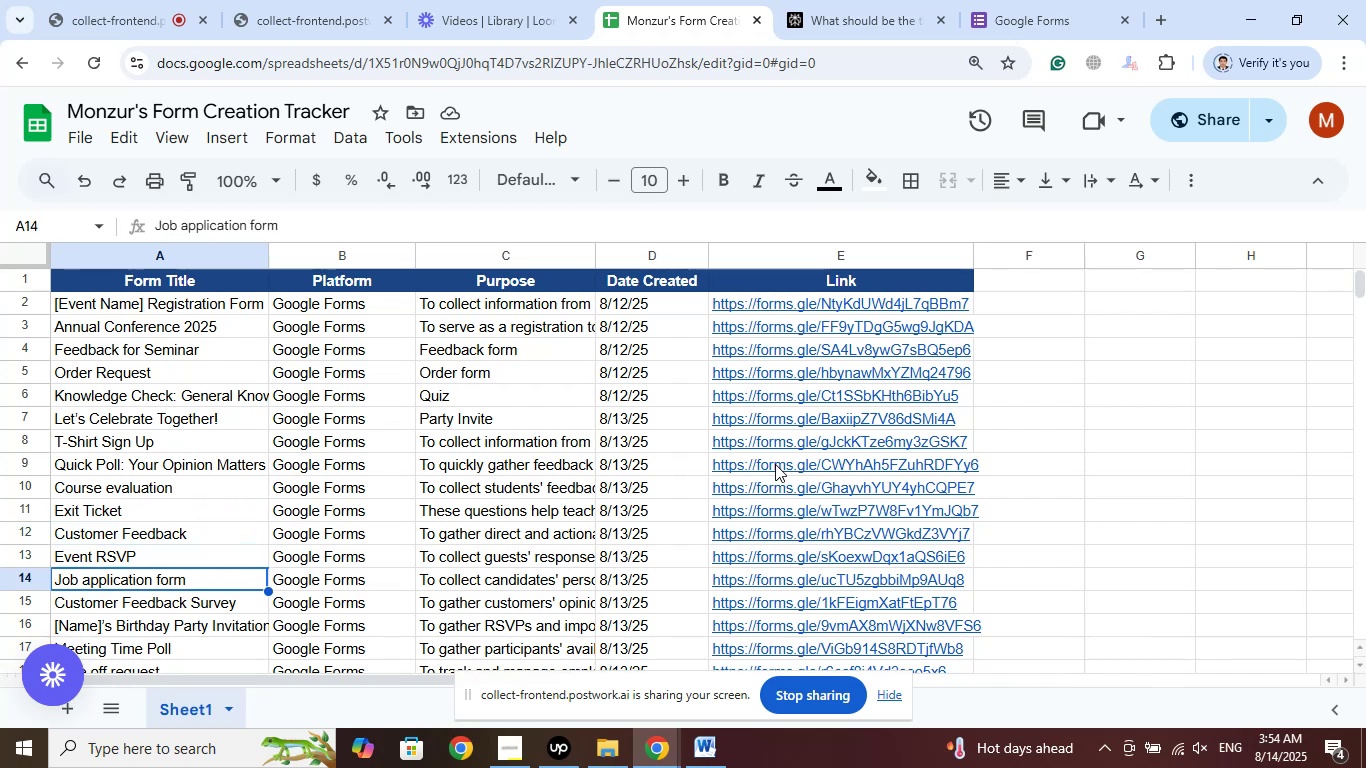 
key(ArrowDown)
 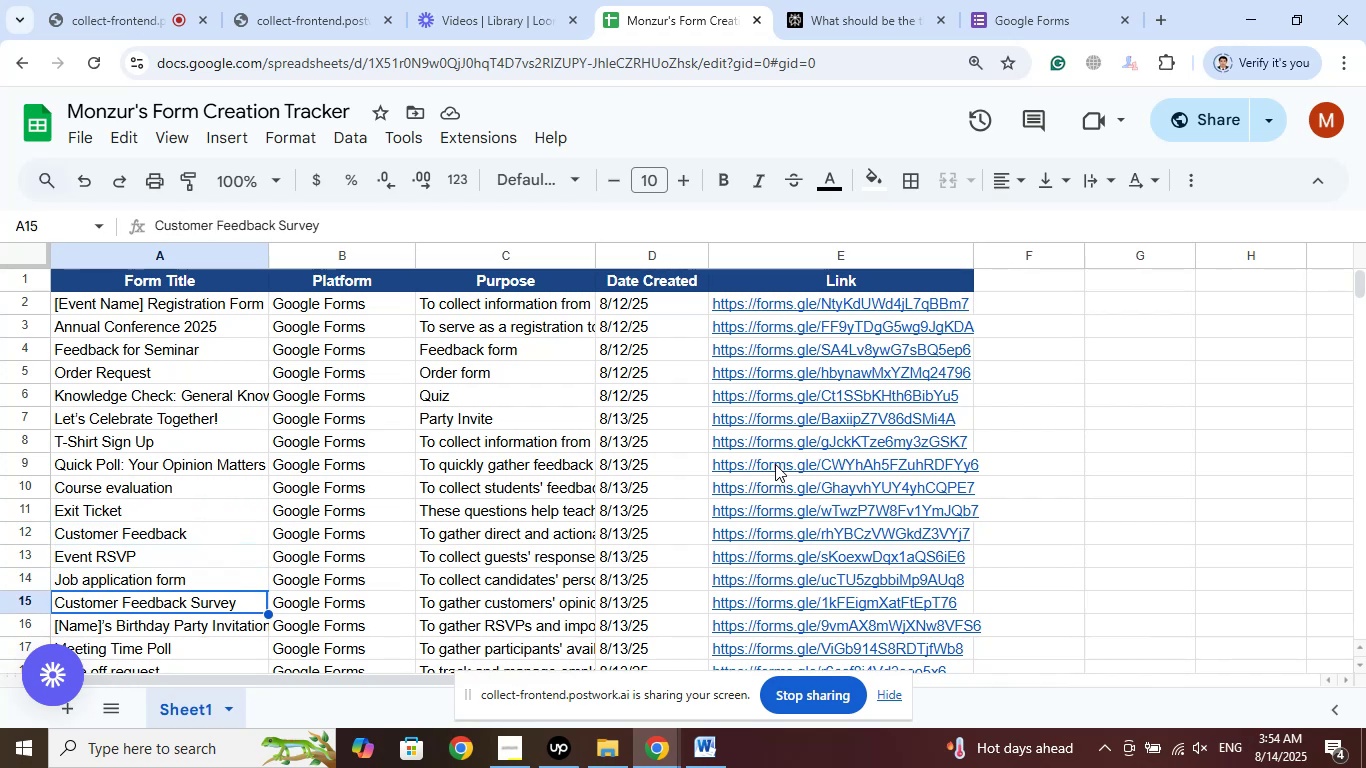 
key(ArrowDown)
 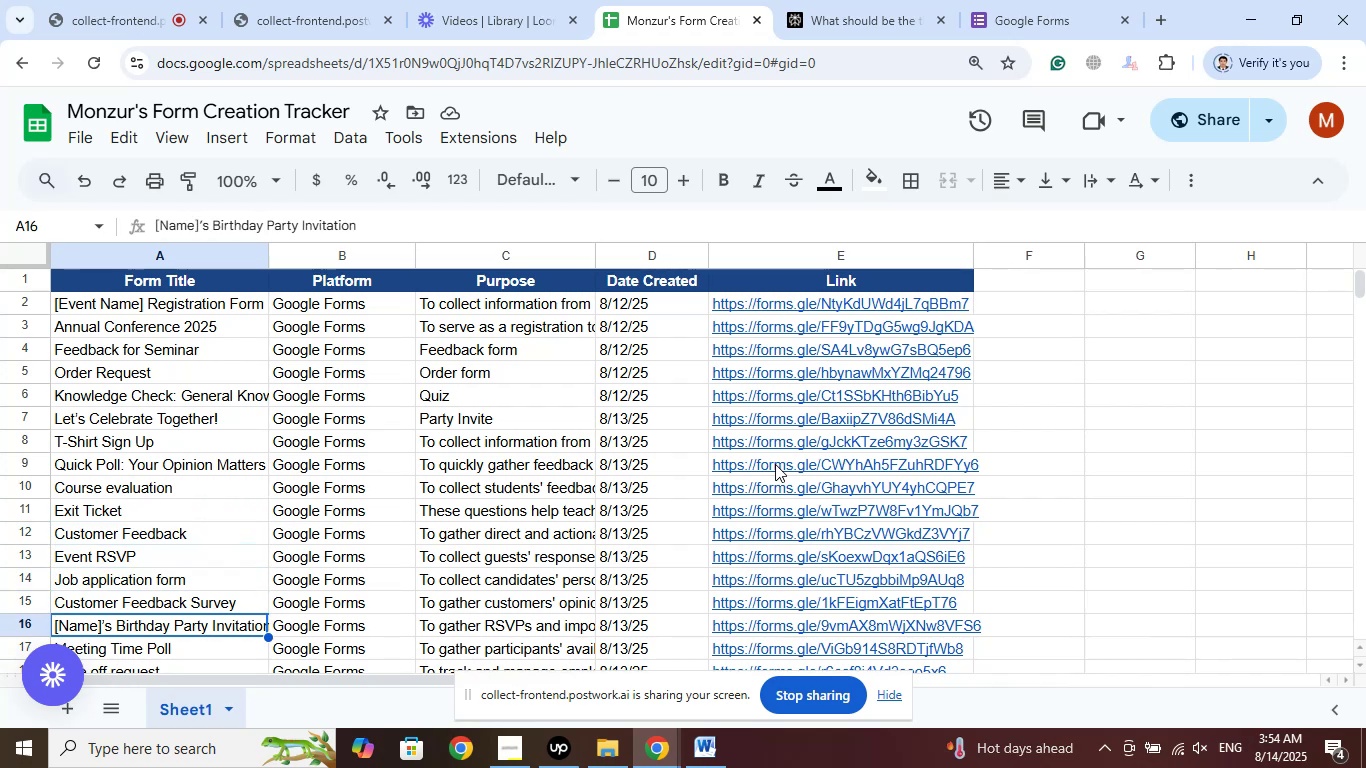 
scroll: coordinate [729, 473], scroll_direction: down, amount: 3.0
 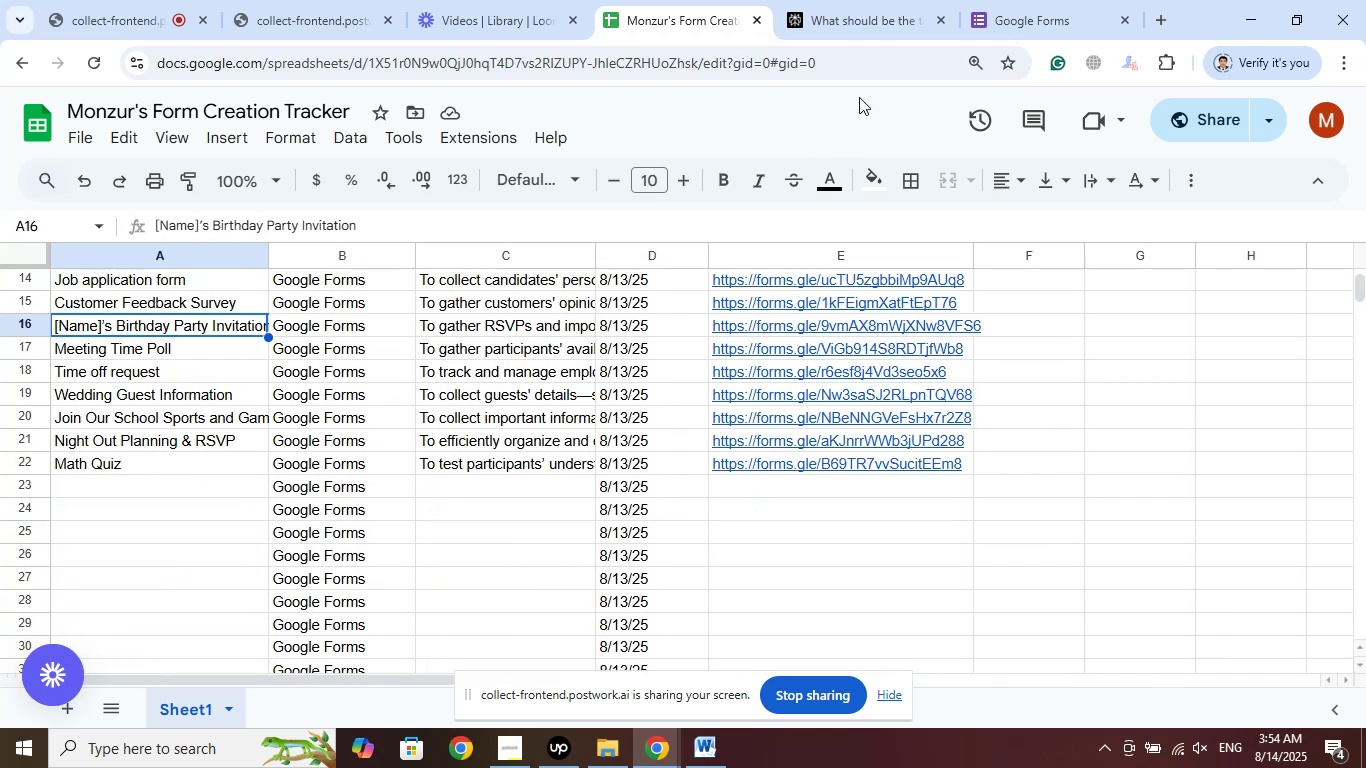 
left_click([887, 0])
 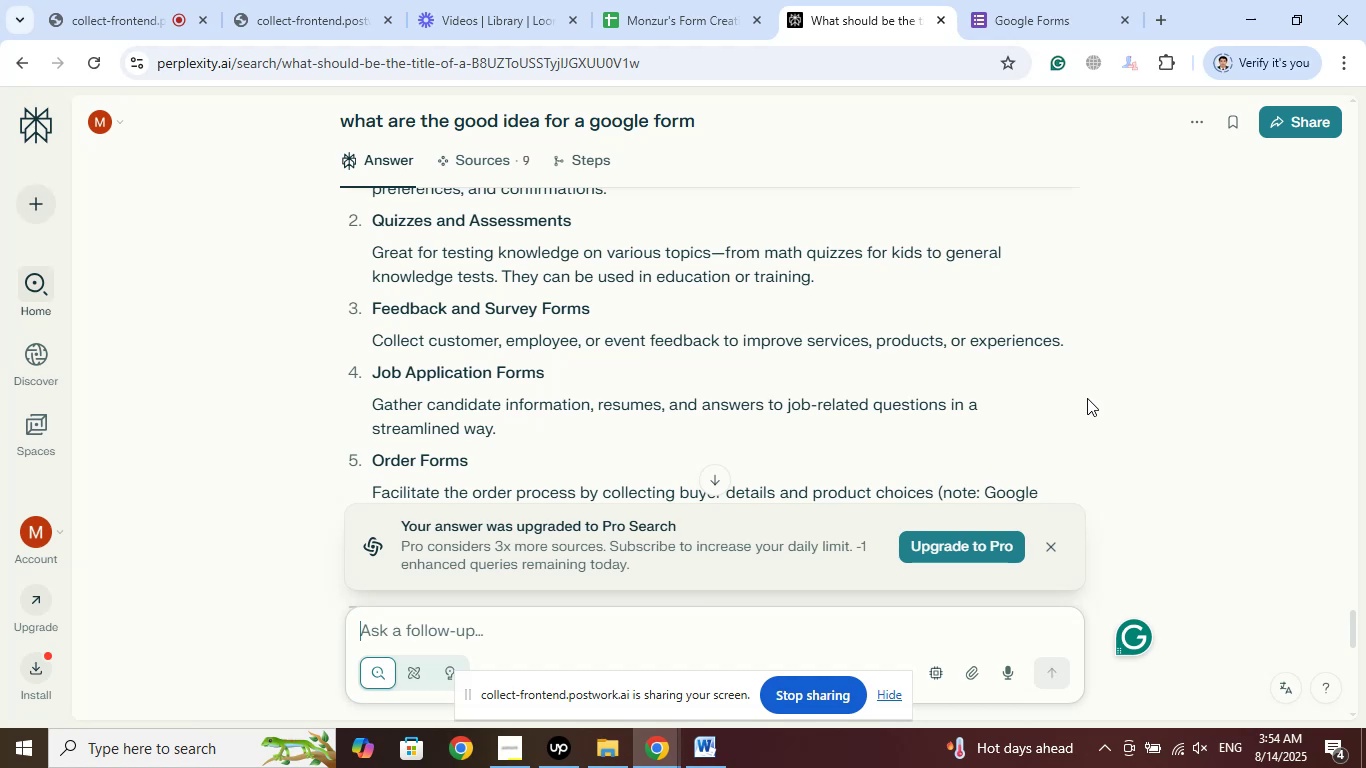 
wait(6.12)
 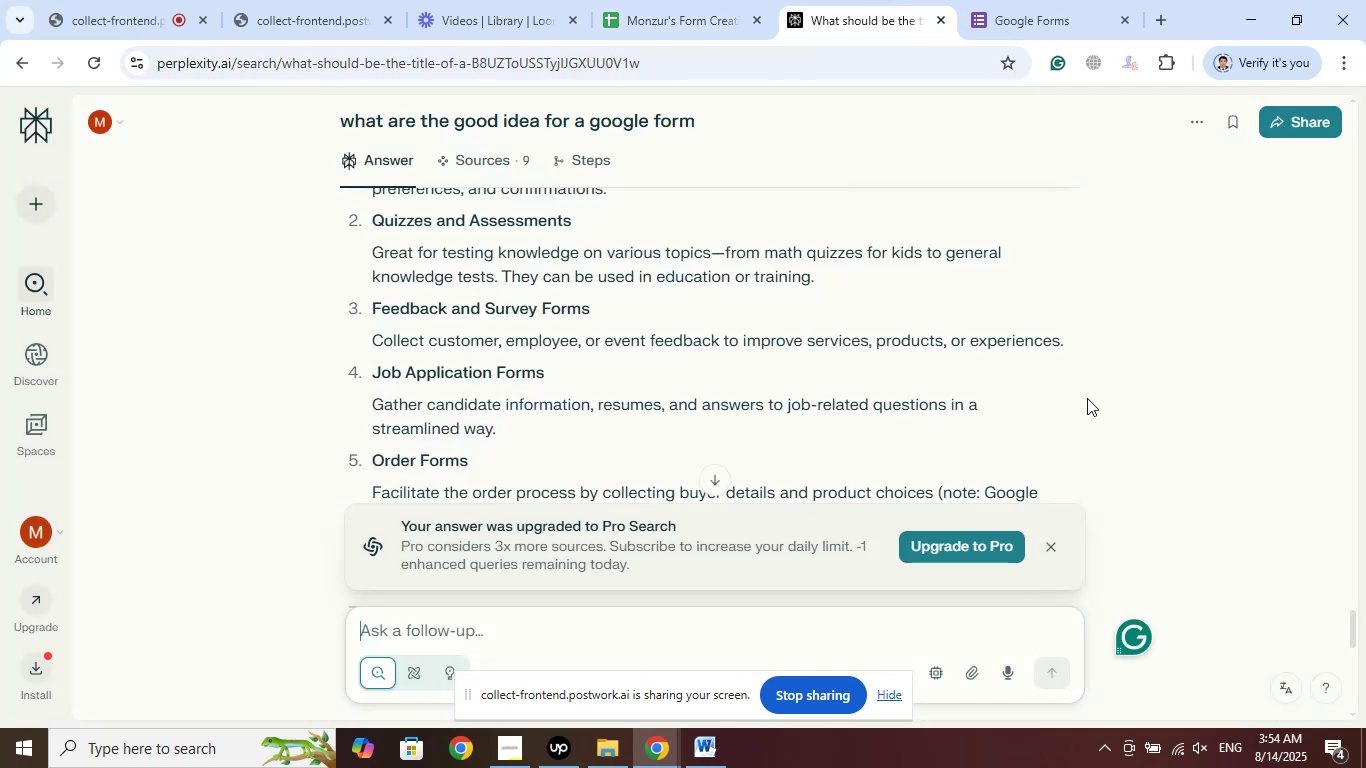 
scroll: coordinate [858, 399], scroll_direction: down, amount: 1.0
 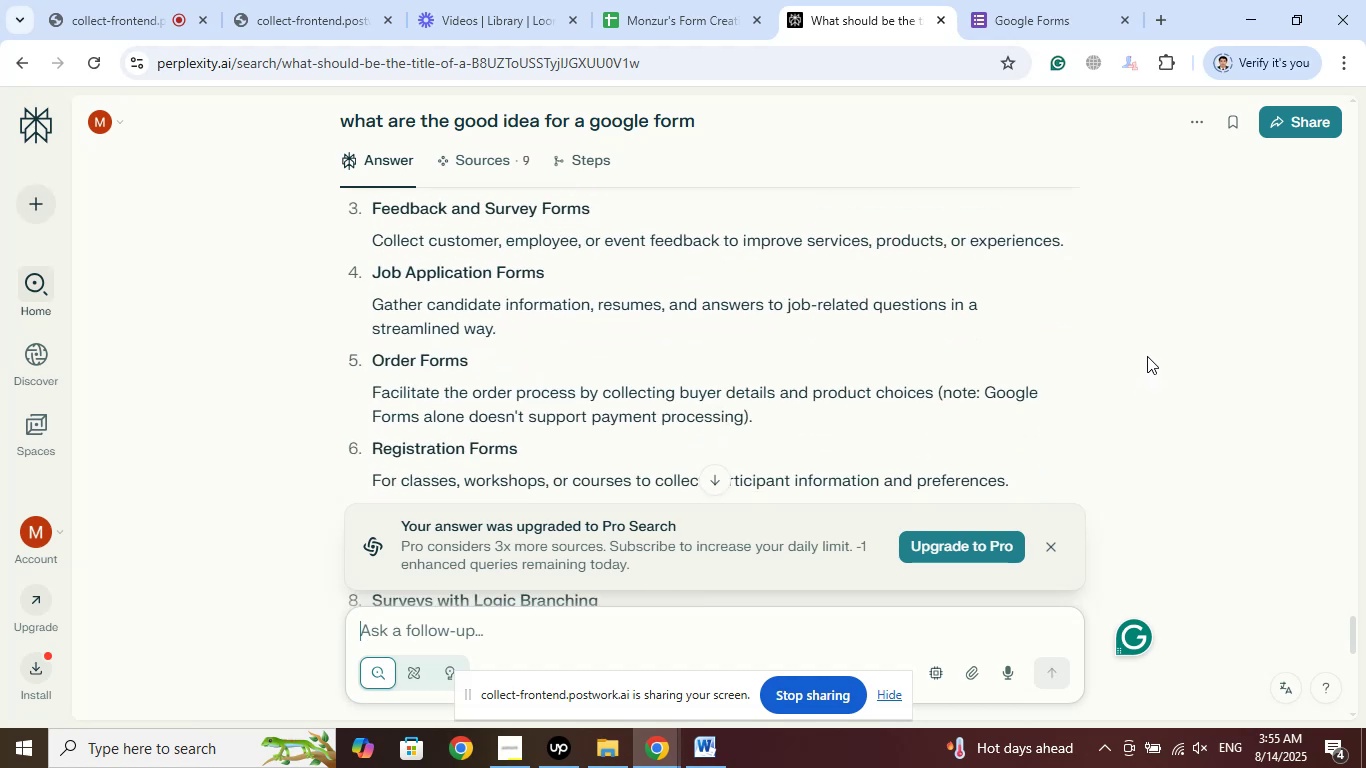 
wait(6.42)
 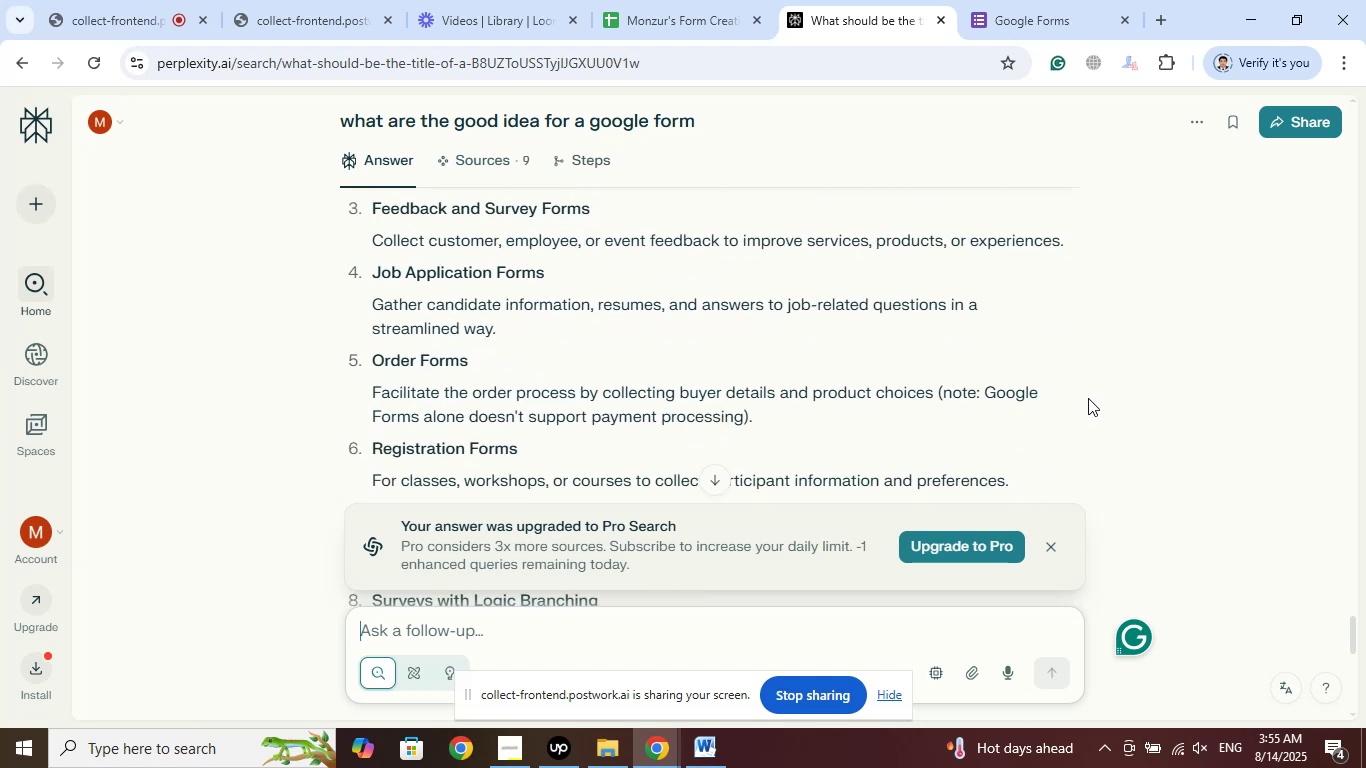 
scroll: coordinate [849, 423], scroll_direction: down, amount: 3.0
 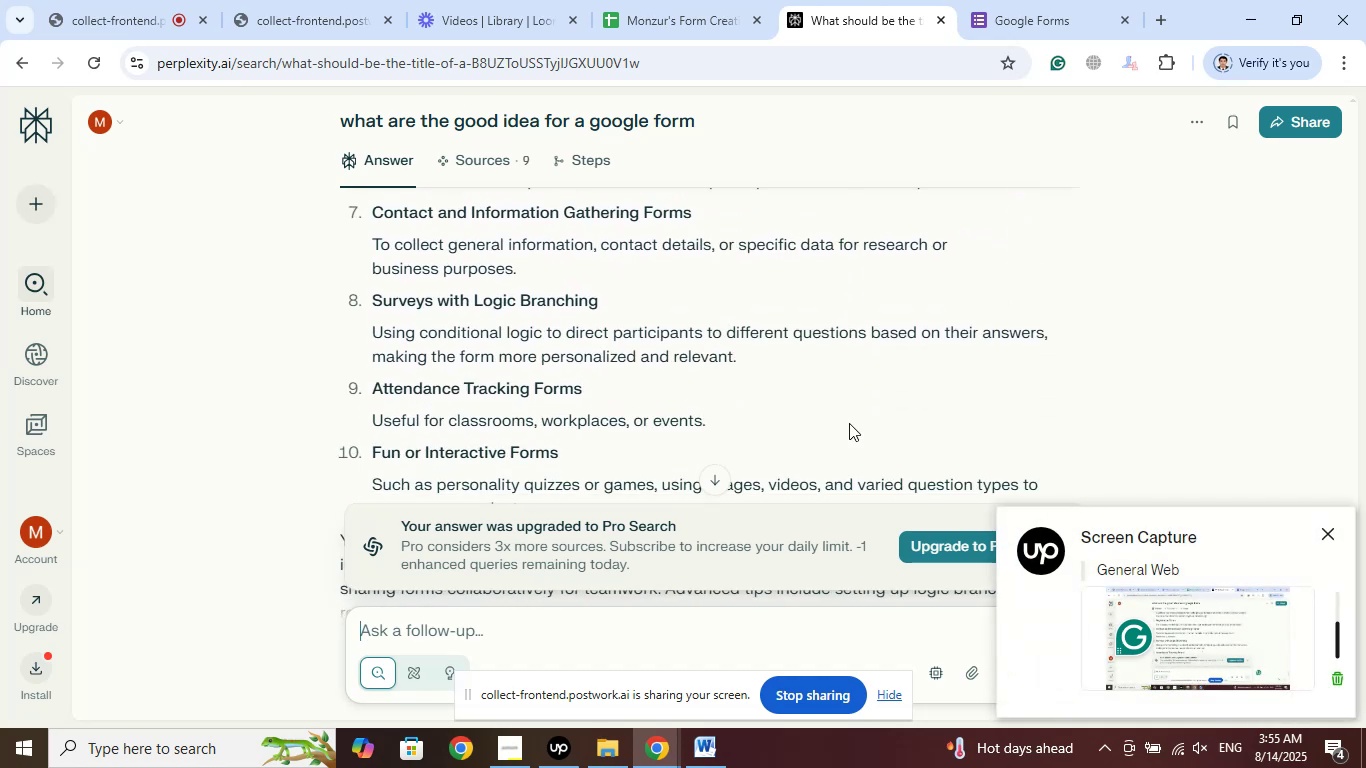 
wait(6.78)
 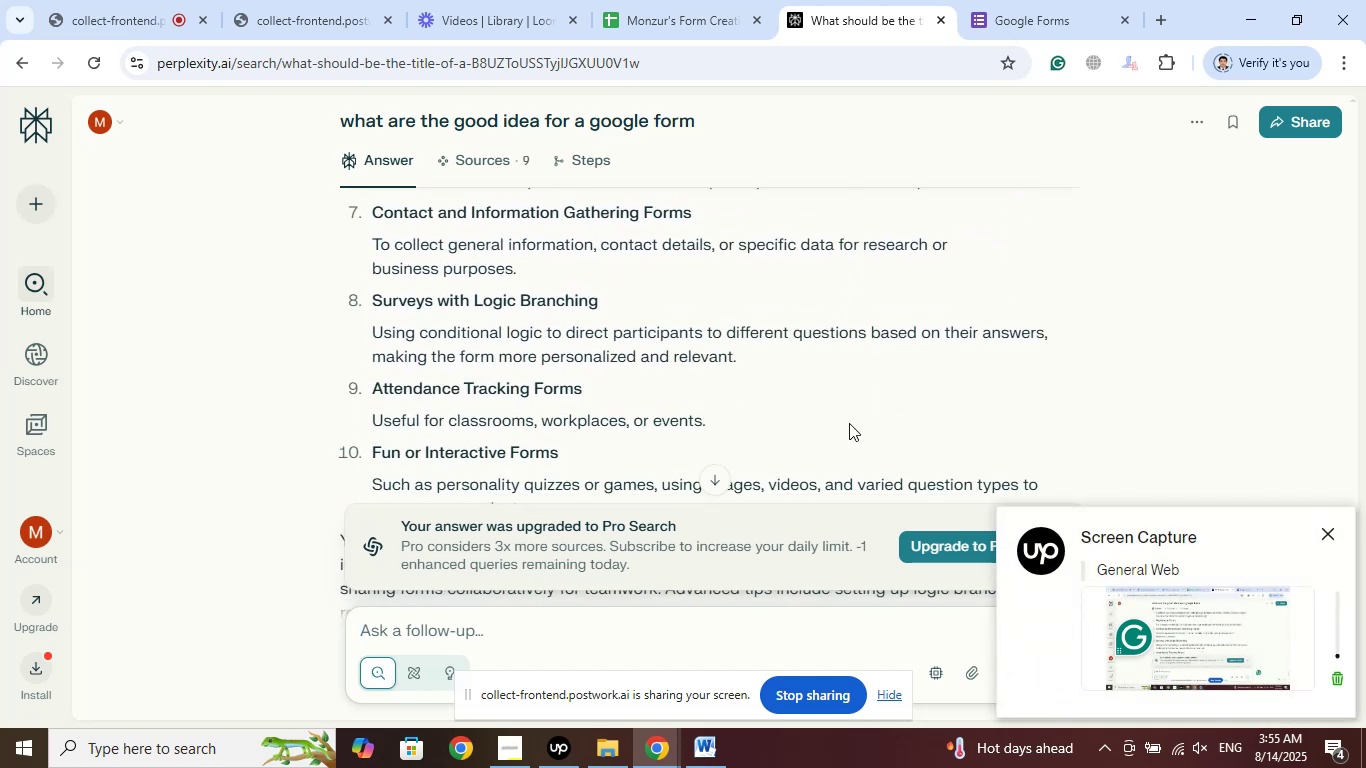 
scroll: coordinate [849, 423], scroll_direction: down, amount: 1.0
 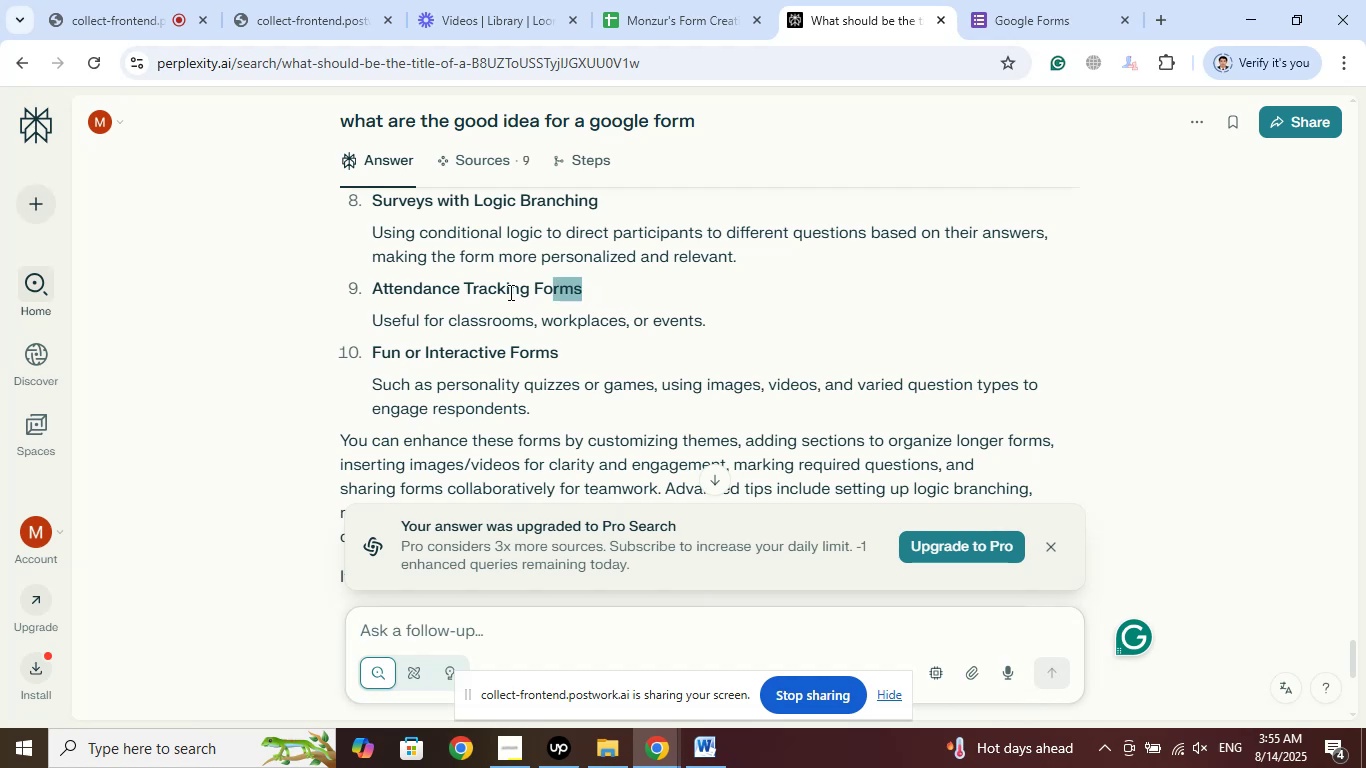 
wait(18.25)
 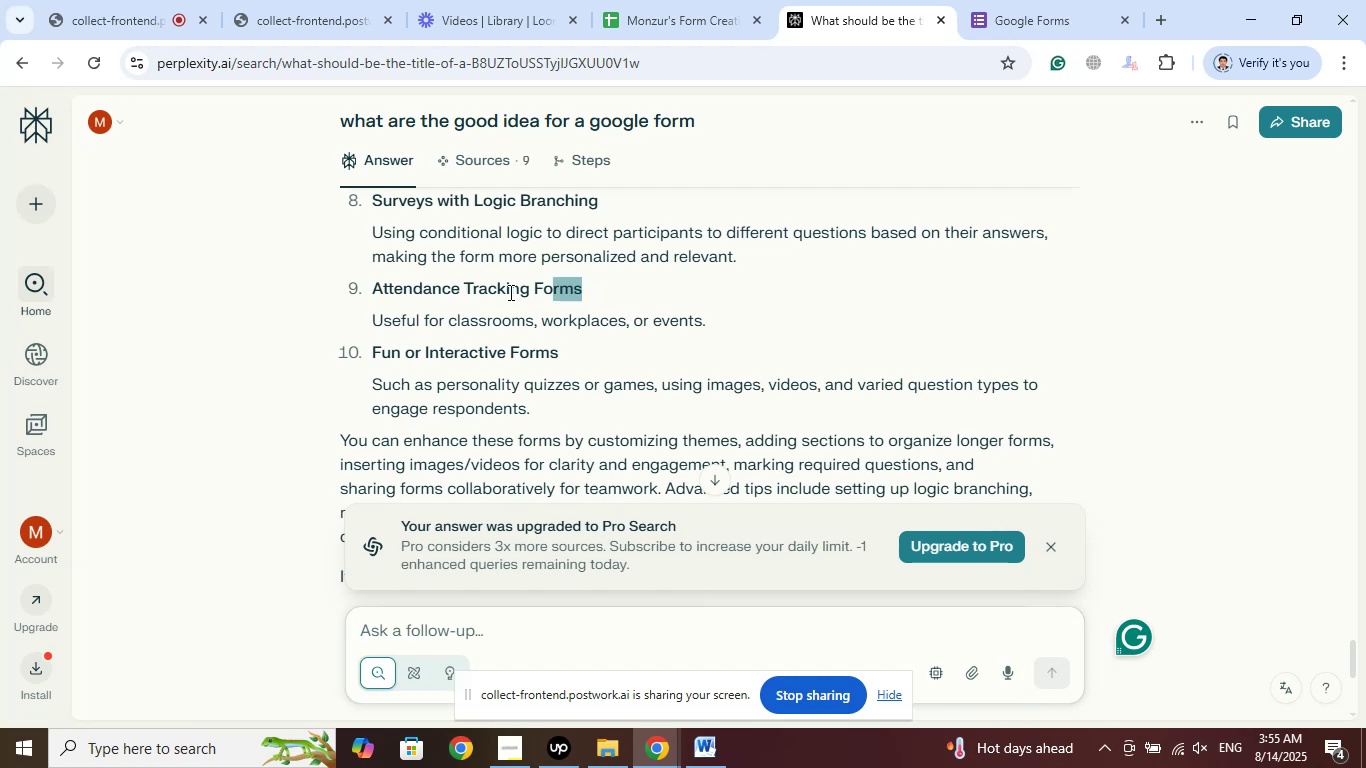 
right_click([423, 290])
 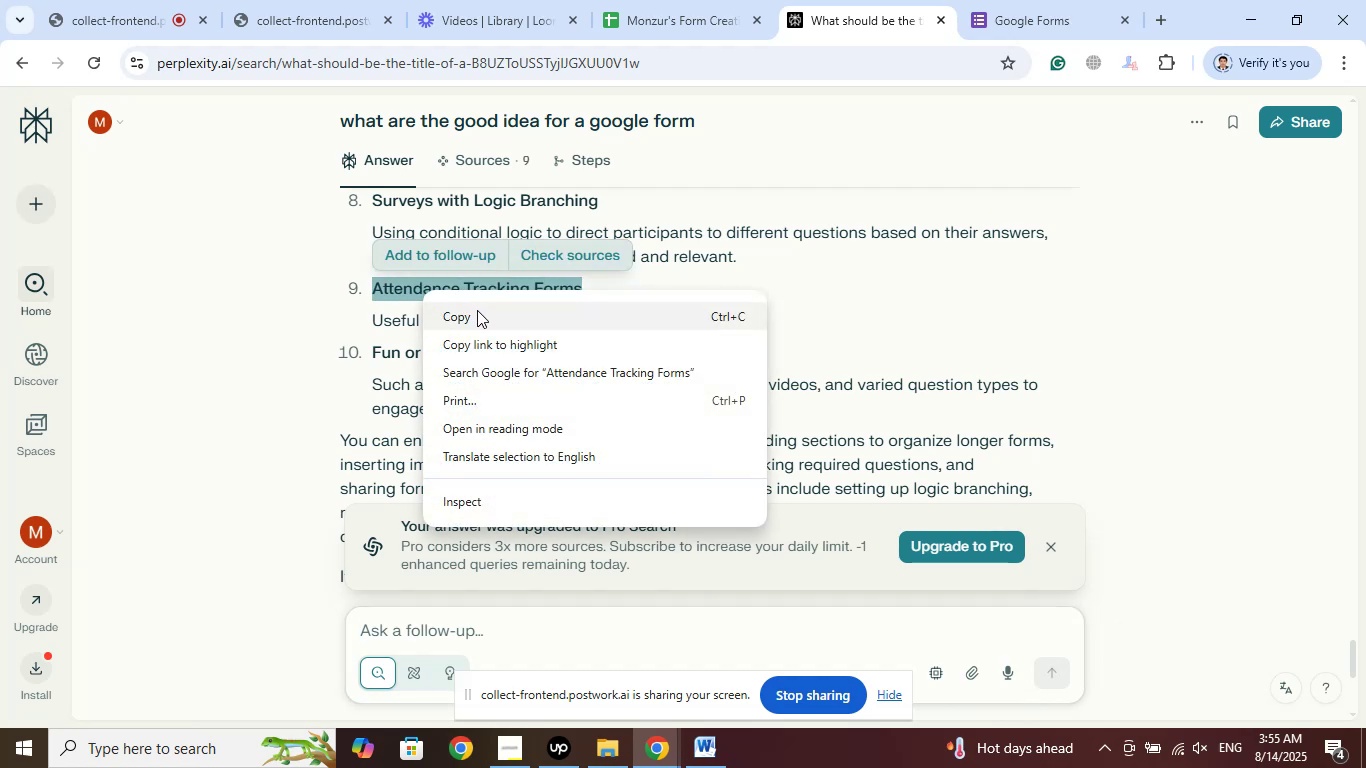 
left_click([479, 322])
 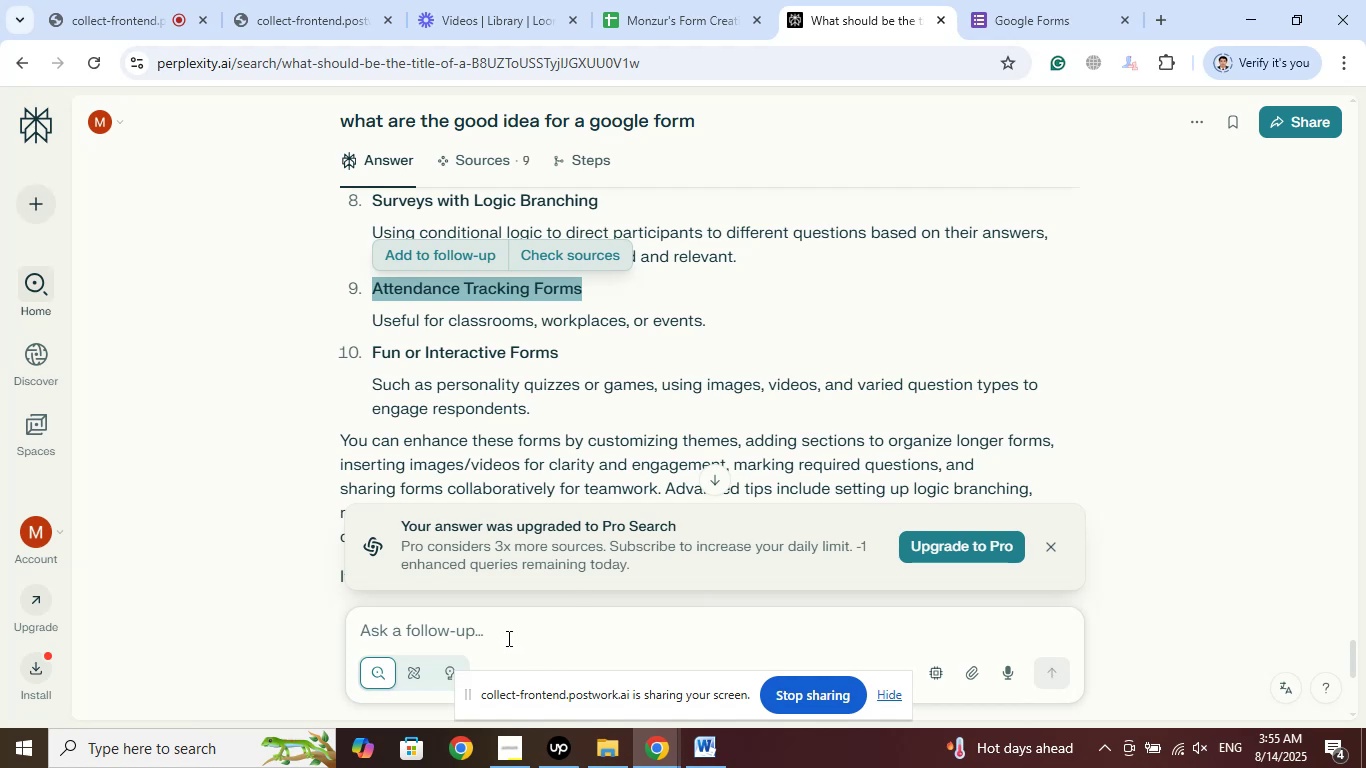 
left_click([507, 638])
 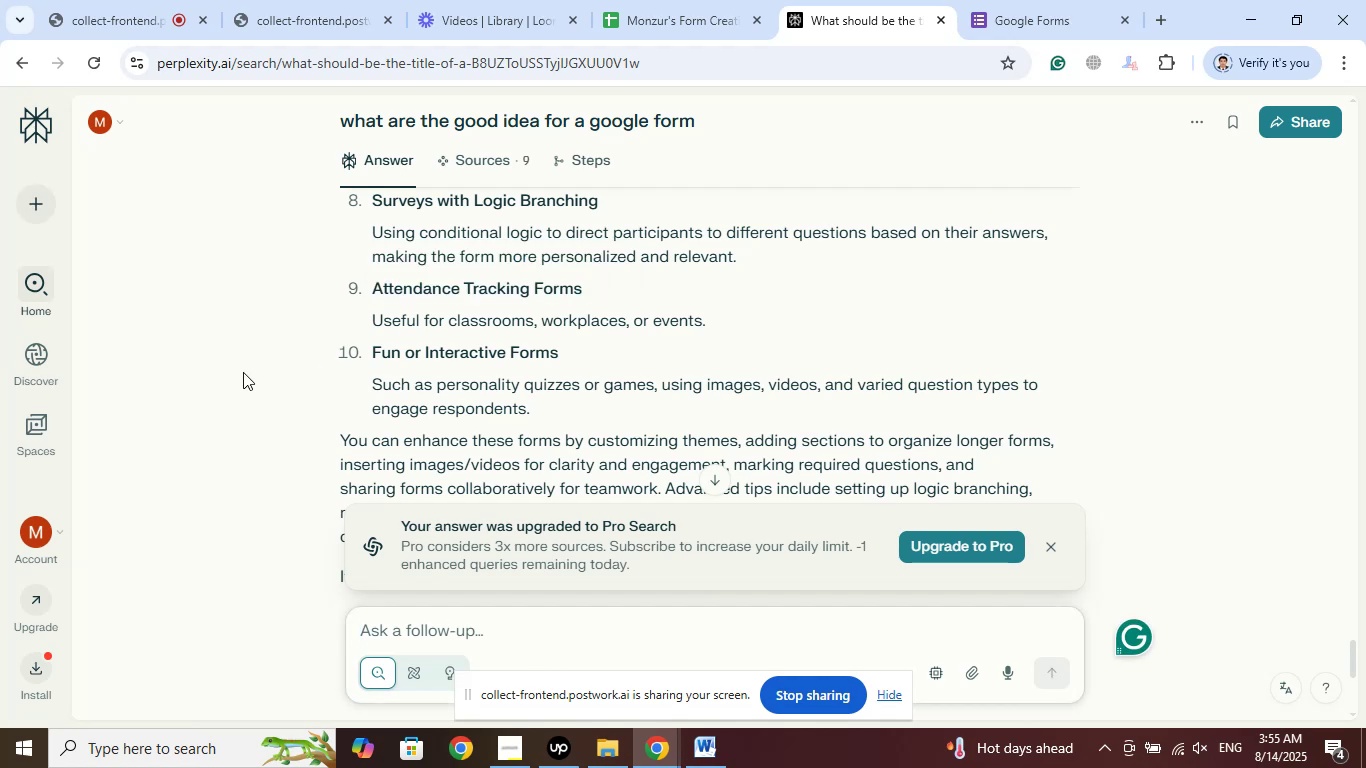 
wait(6.51)
 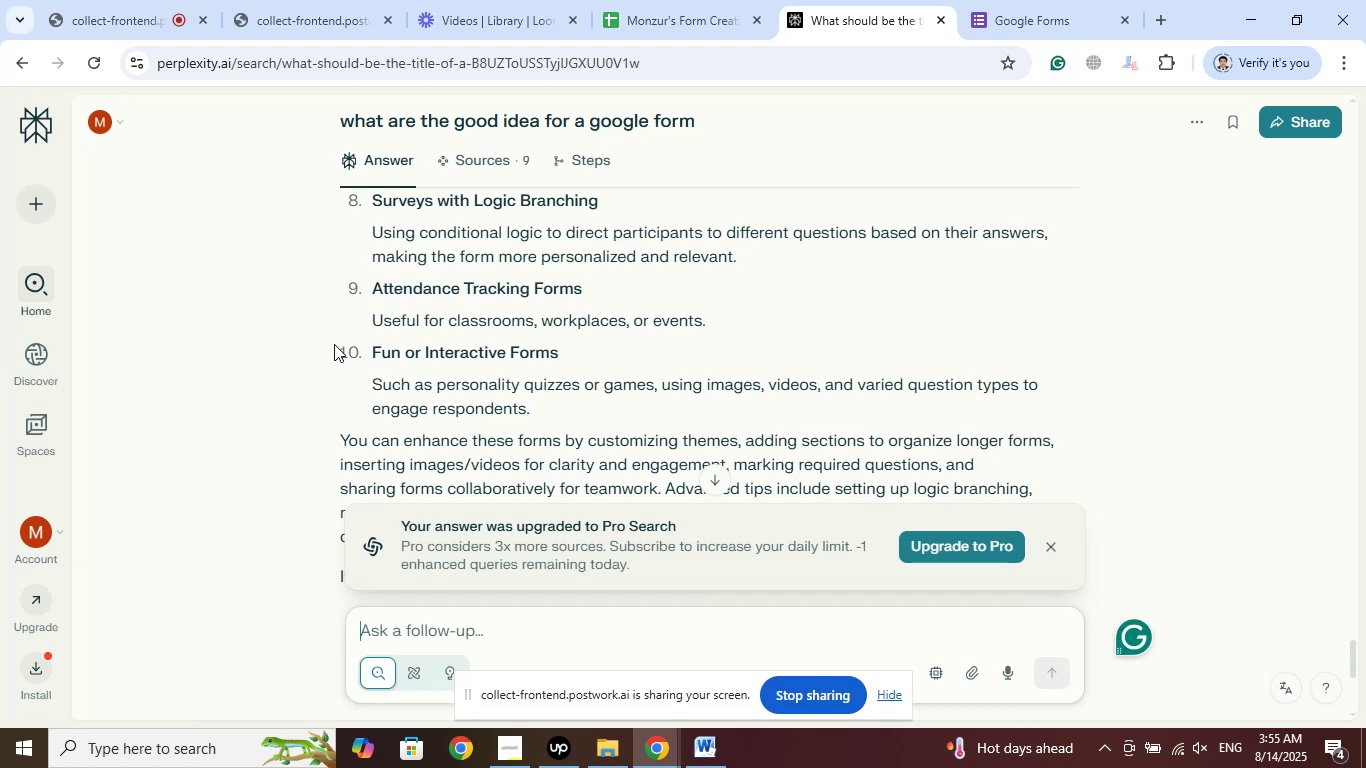 
hold_key(key=Z, duration=0.46)
 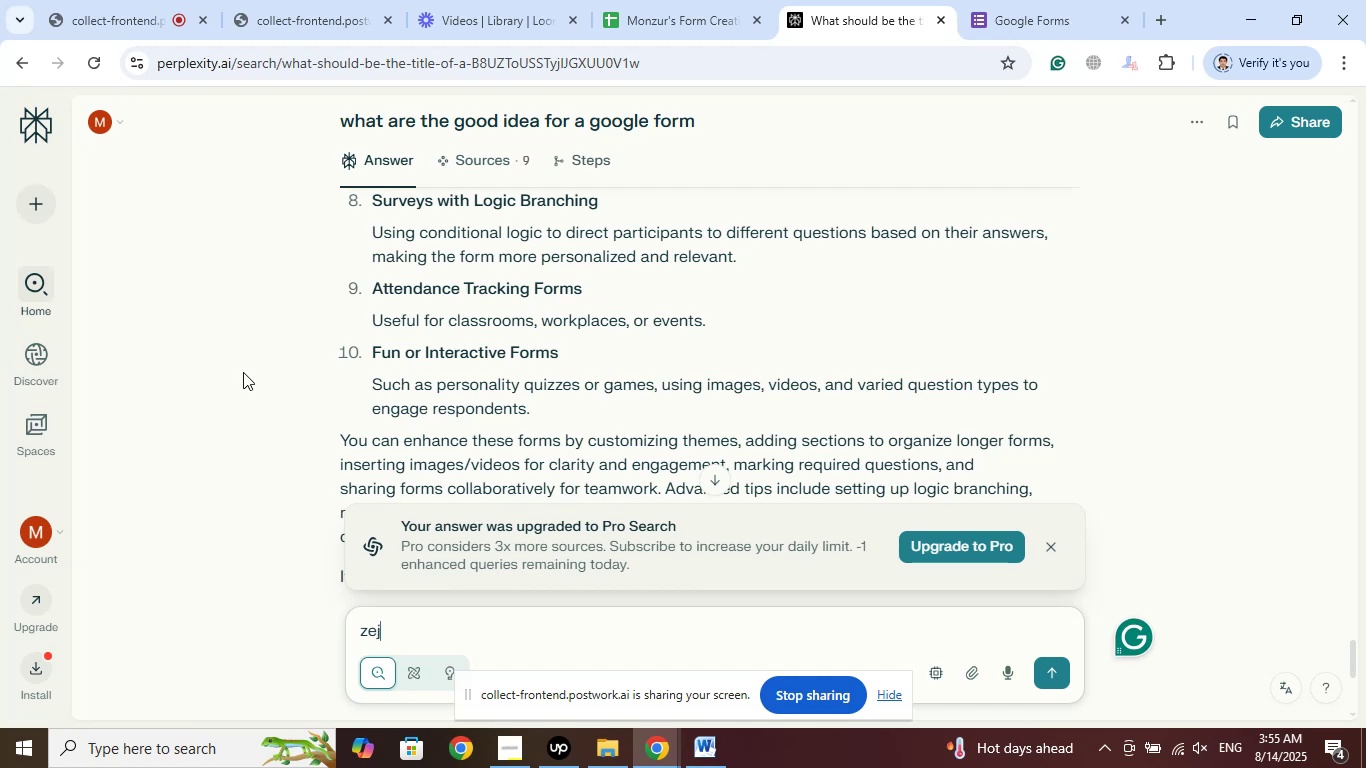 
type(ej)
key(Backspace)
key(Backspace)
key(Backspace)
type(e)
key(Backspace)
type(wjat)
key(Backspace)
key(Backspace)
key(Backspace)
type(hat should be the title for a google form for )
 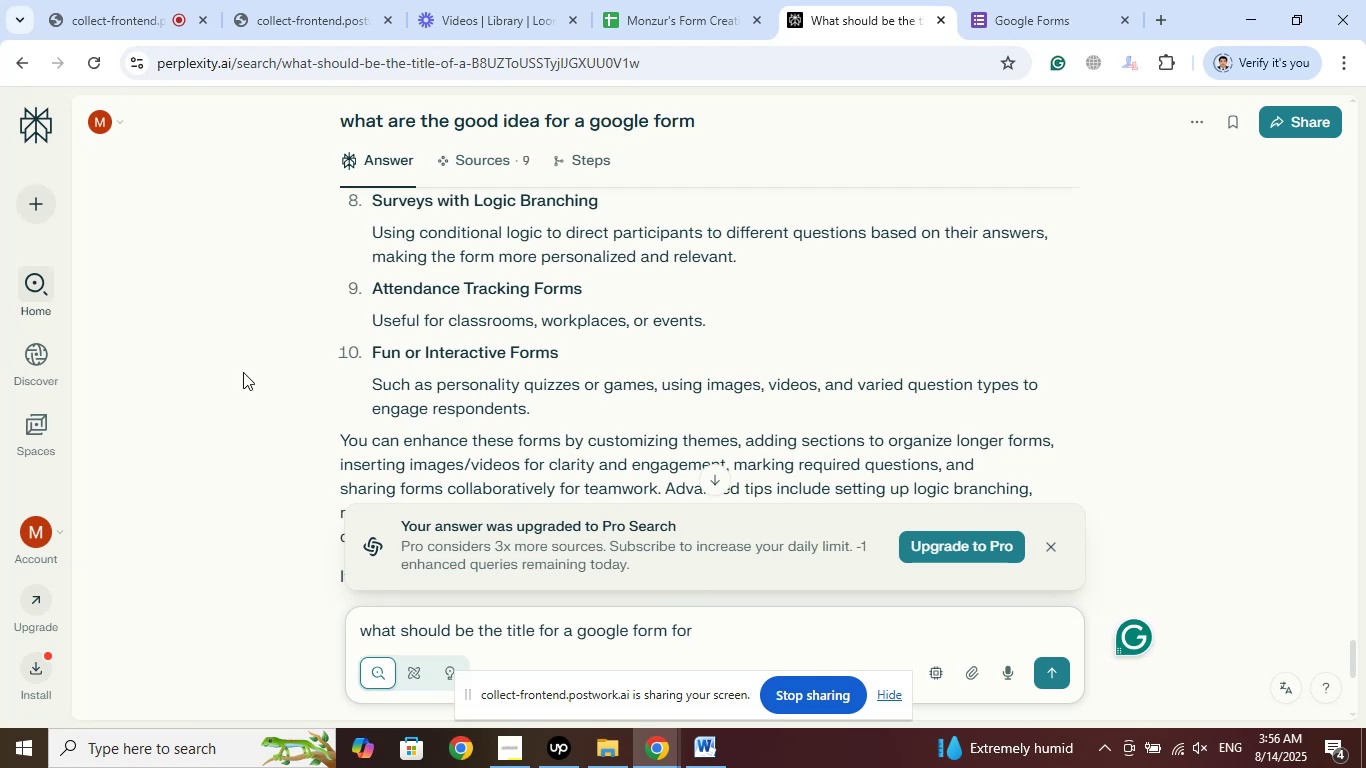 
key(Control+V)
 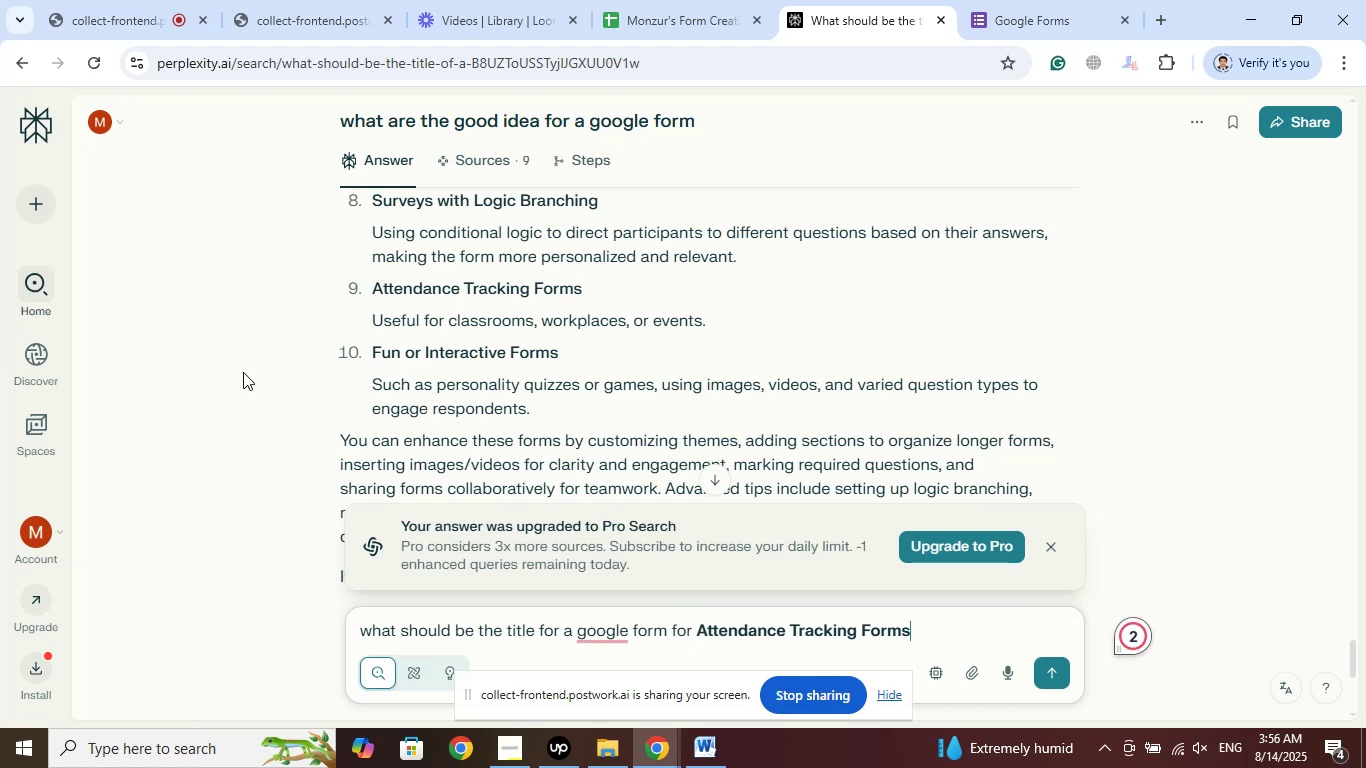 
type( for an event)
 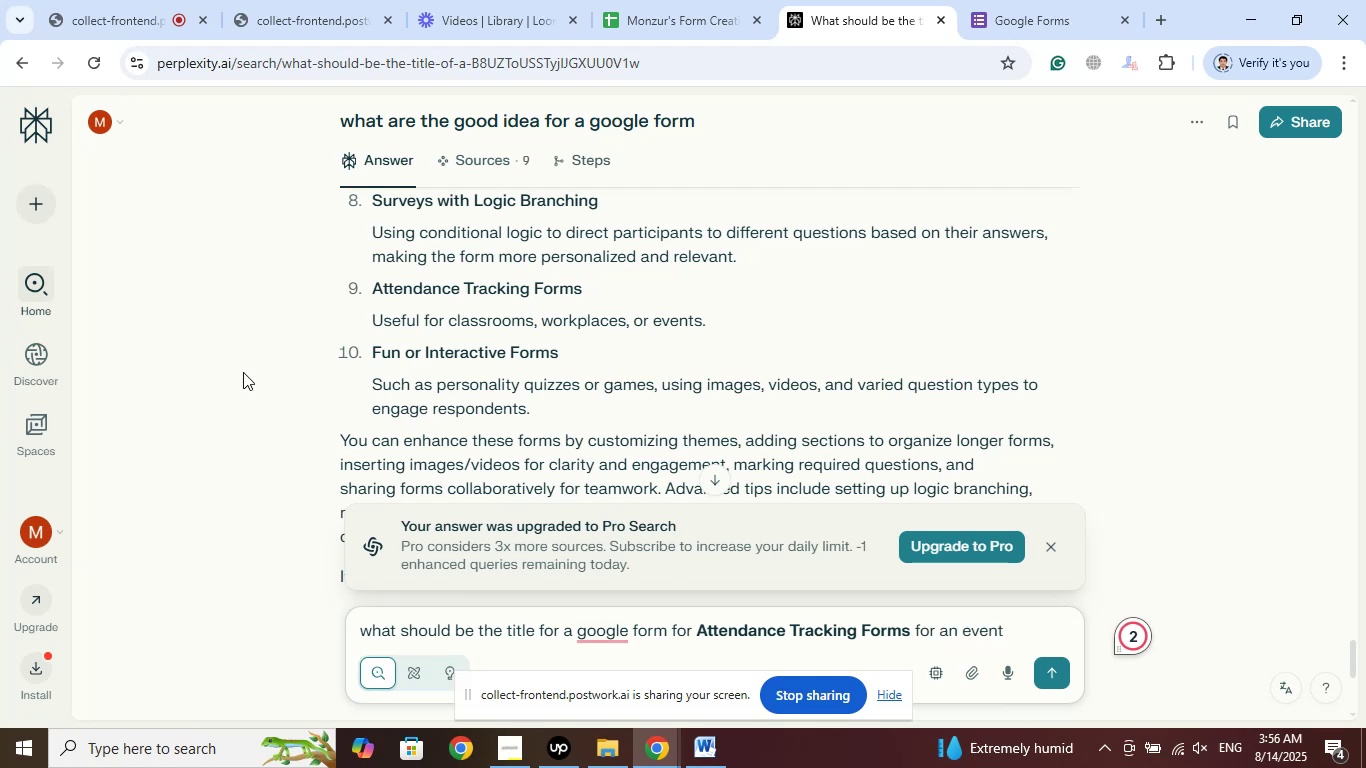 
wait(9.05)
 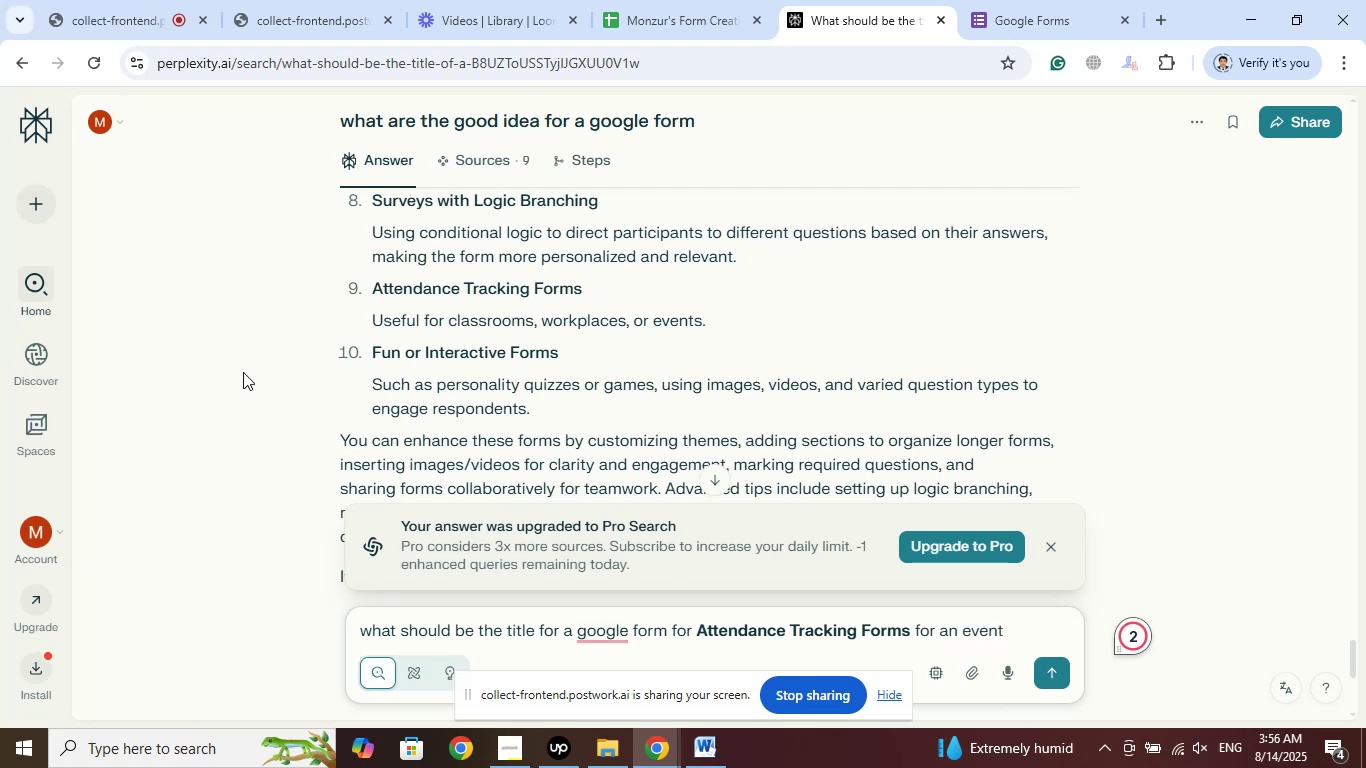 
left_click([1049, 670])
 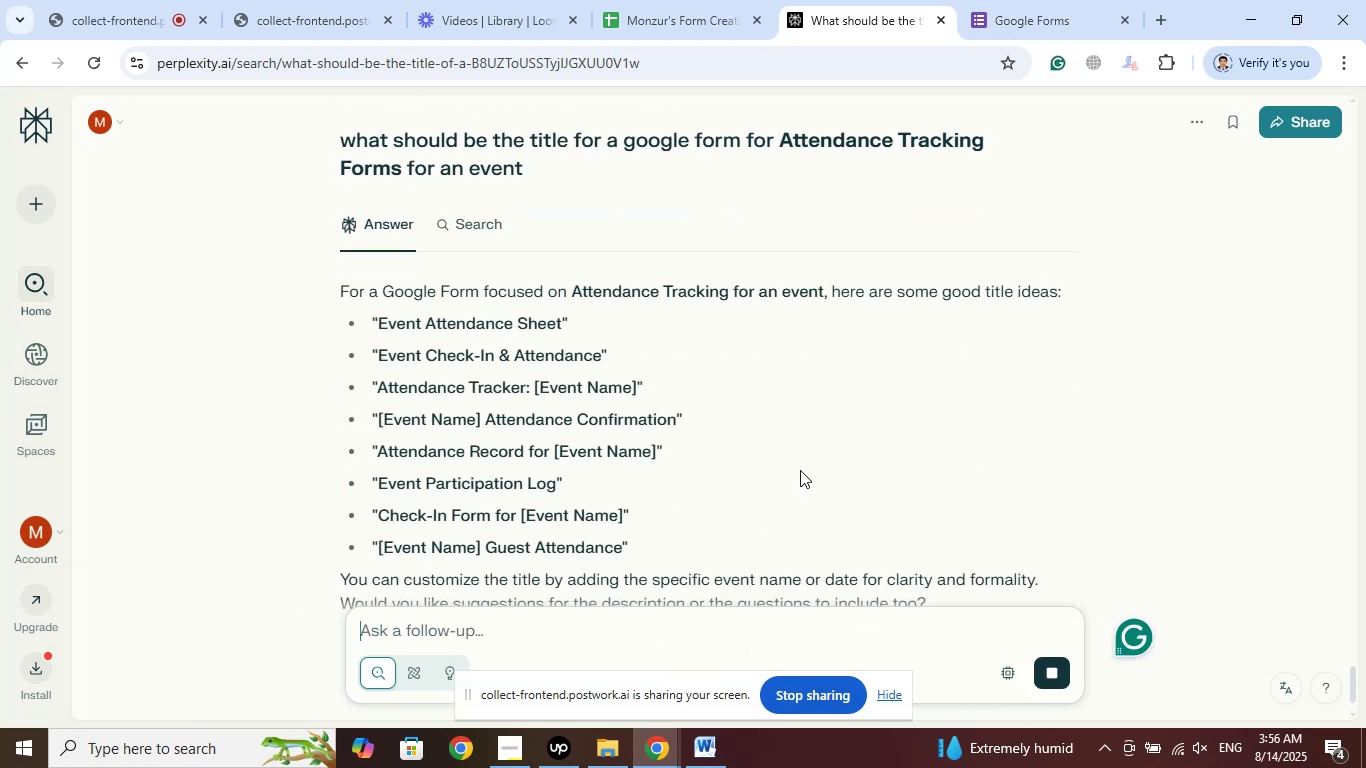 
wait(7.12)
 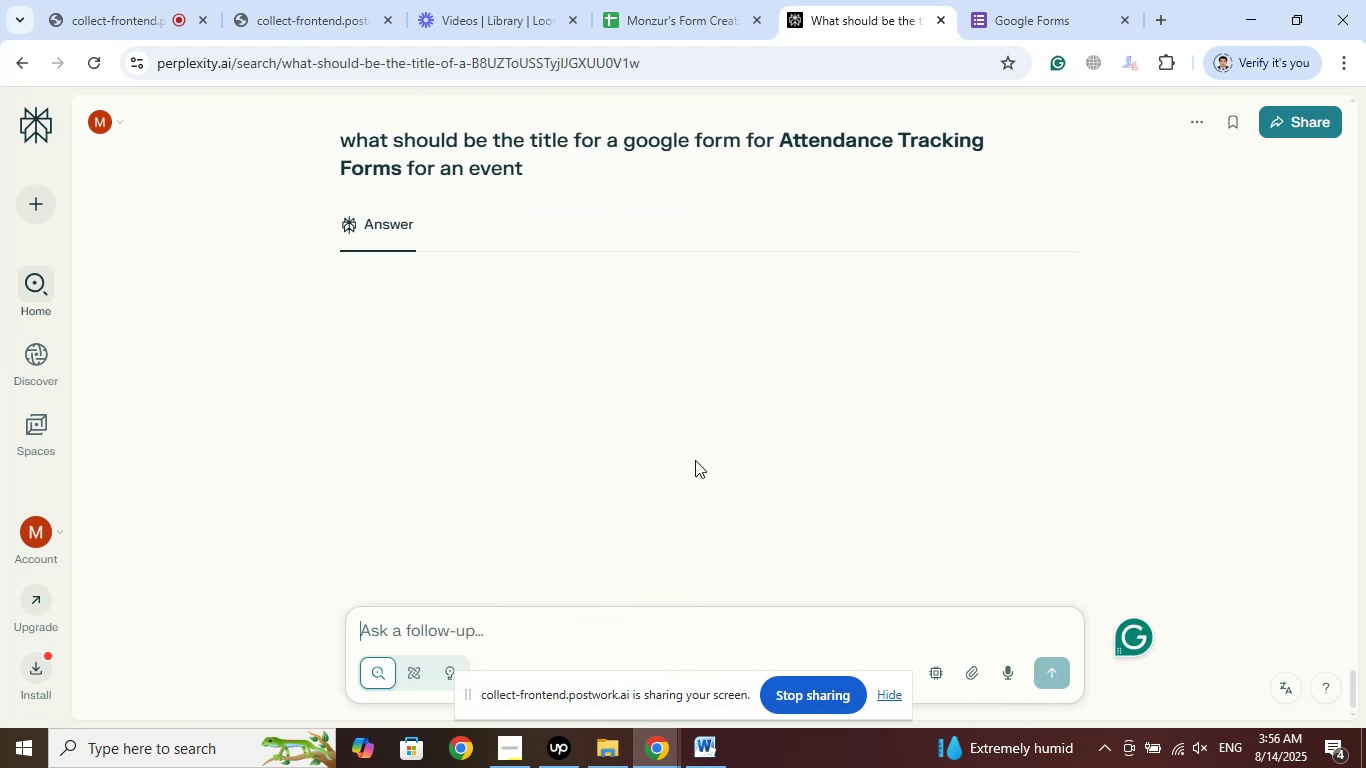 
scroll: coordinate [801, 457], scroll_direction: up, amount: 6.0
 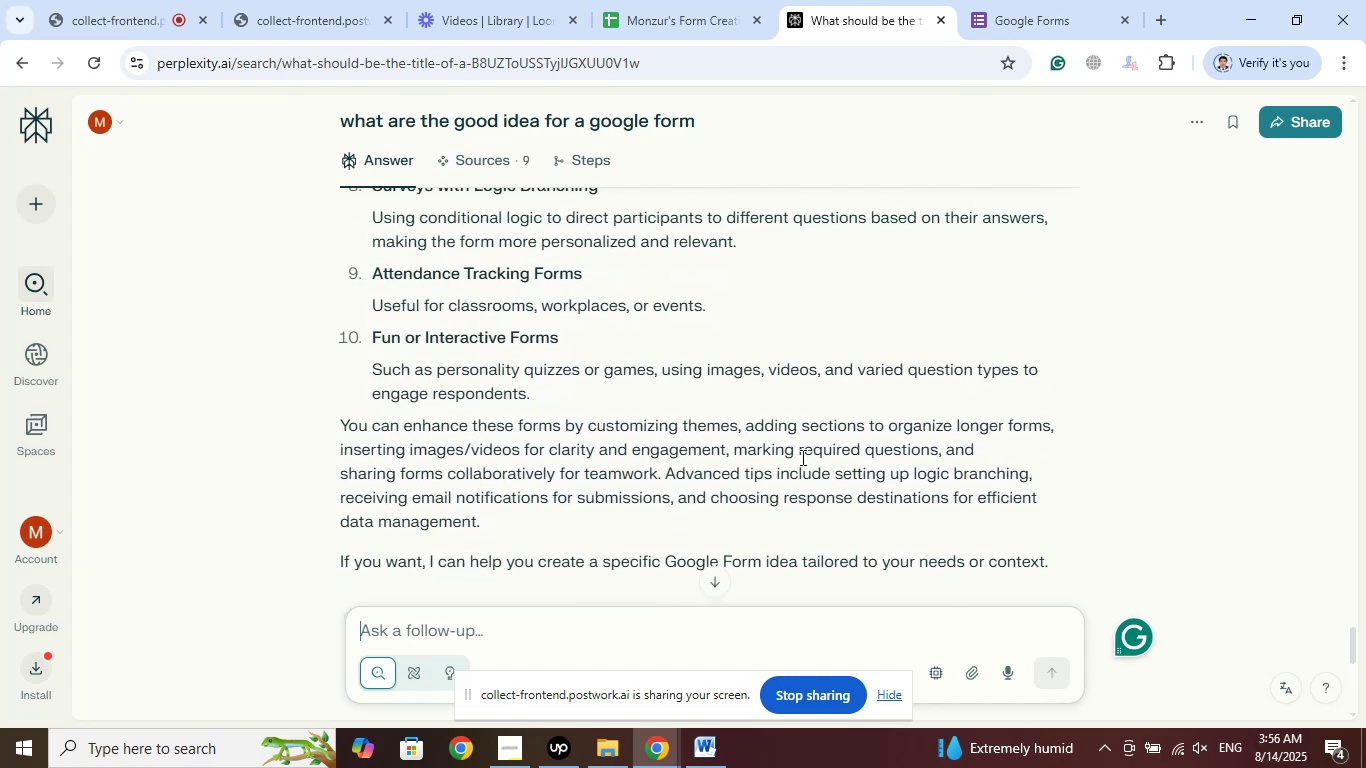 
scroll: coordinate [801, 457], scroll_direction: down, amount: 2.0
 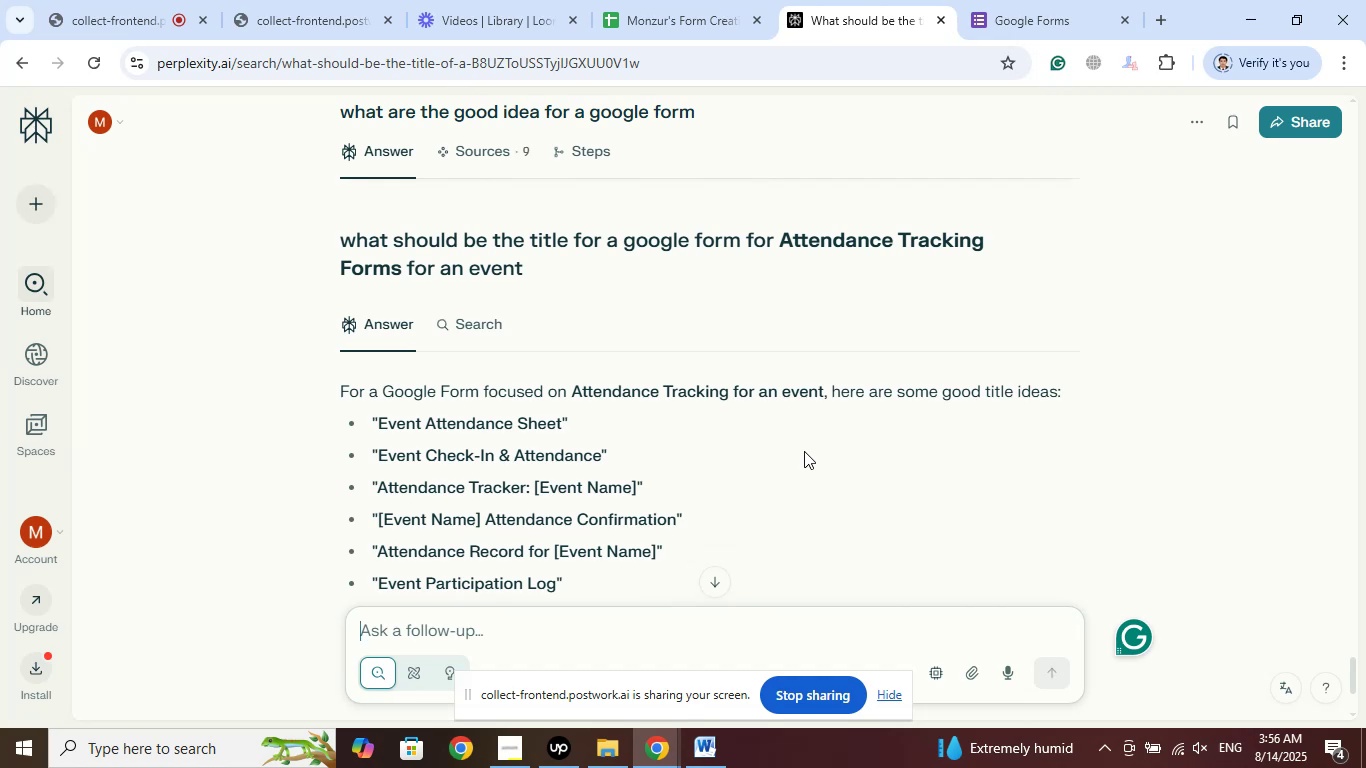 
wait(16.3)
 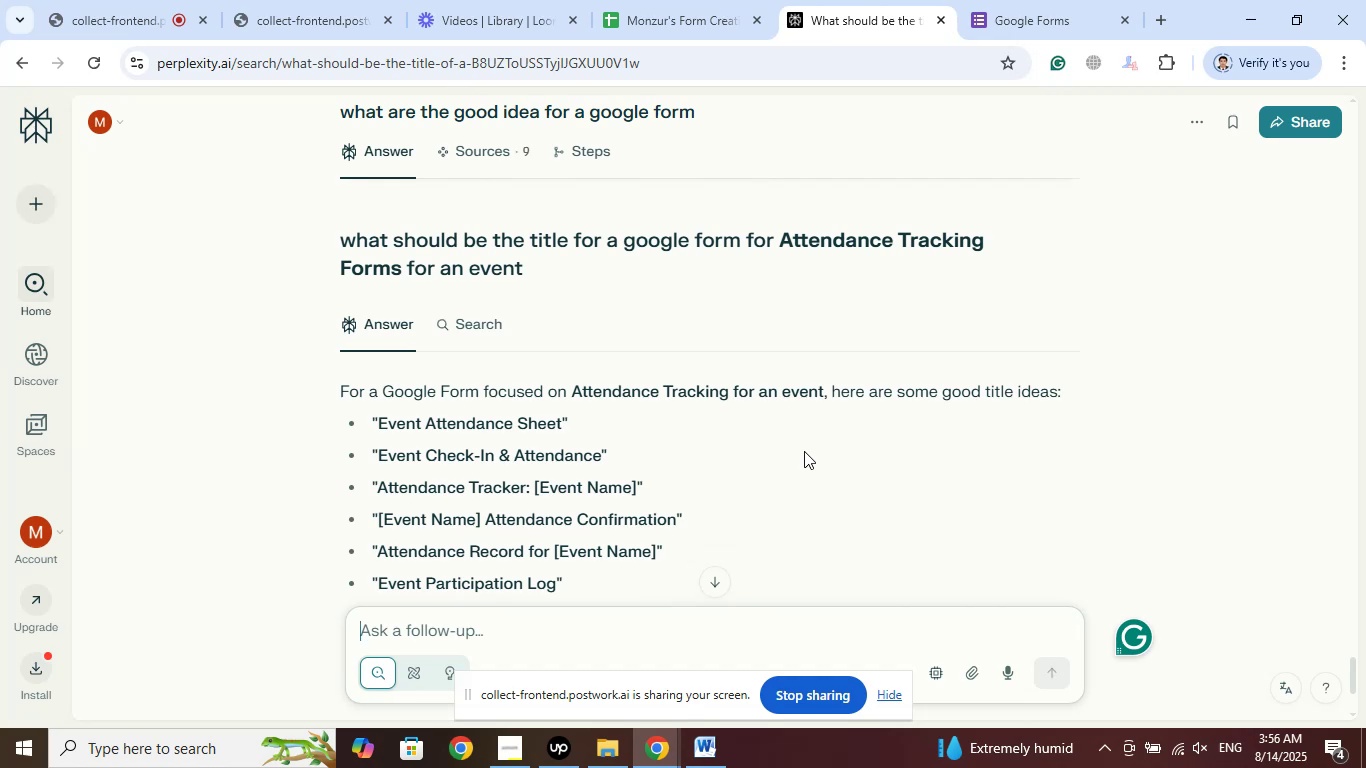 
right_click([437, 453])
 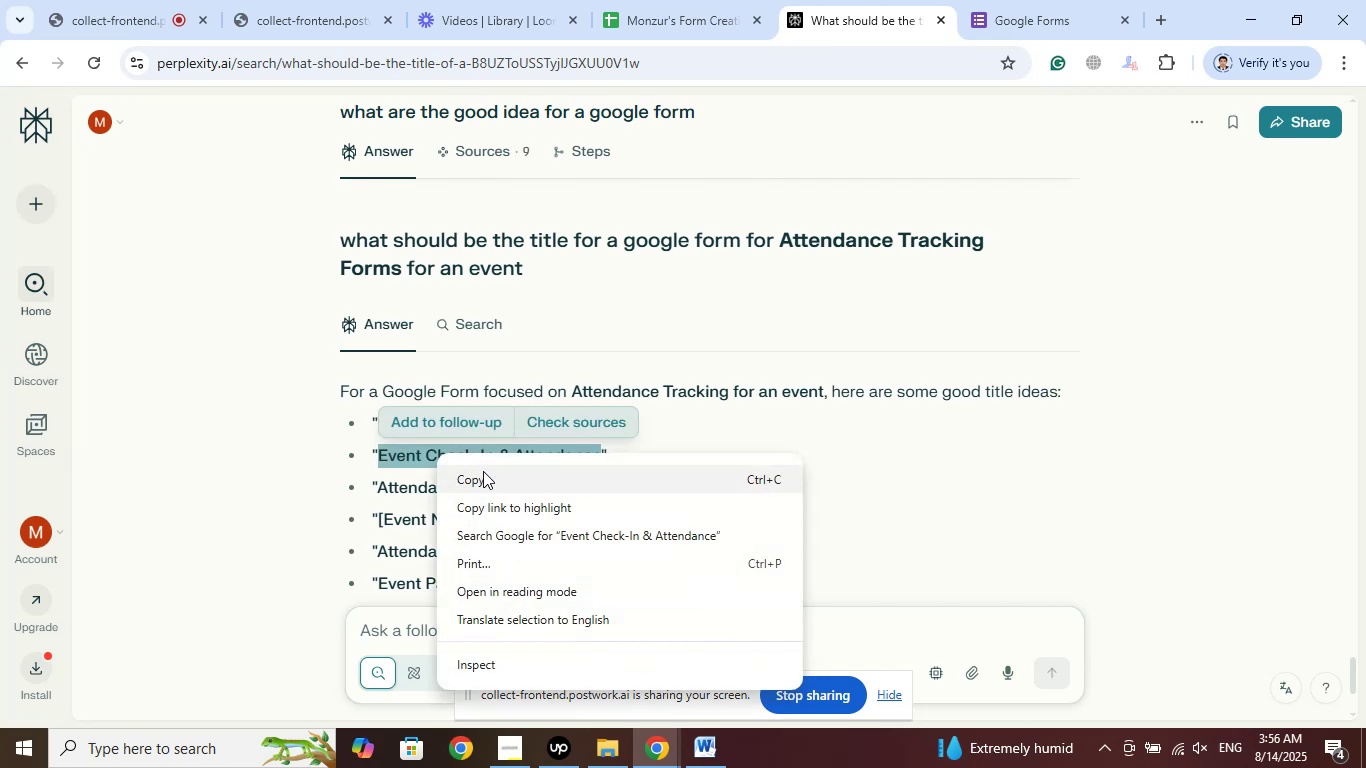 
left_click([483, 471])
 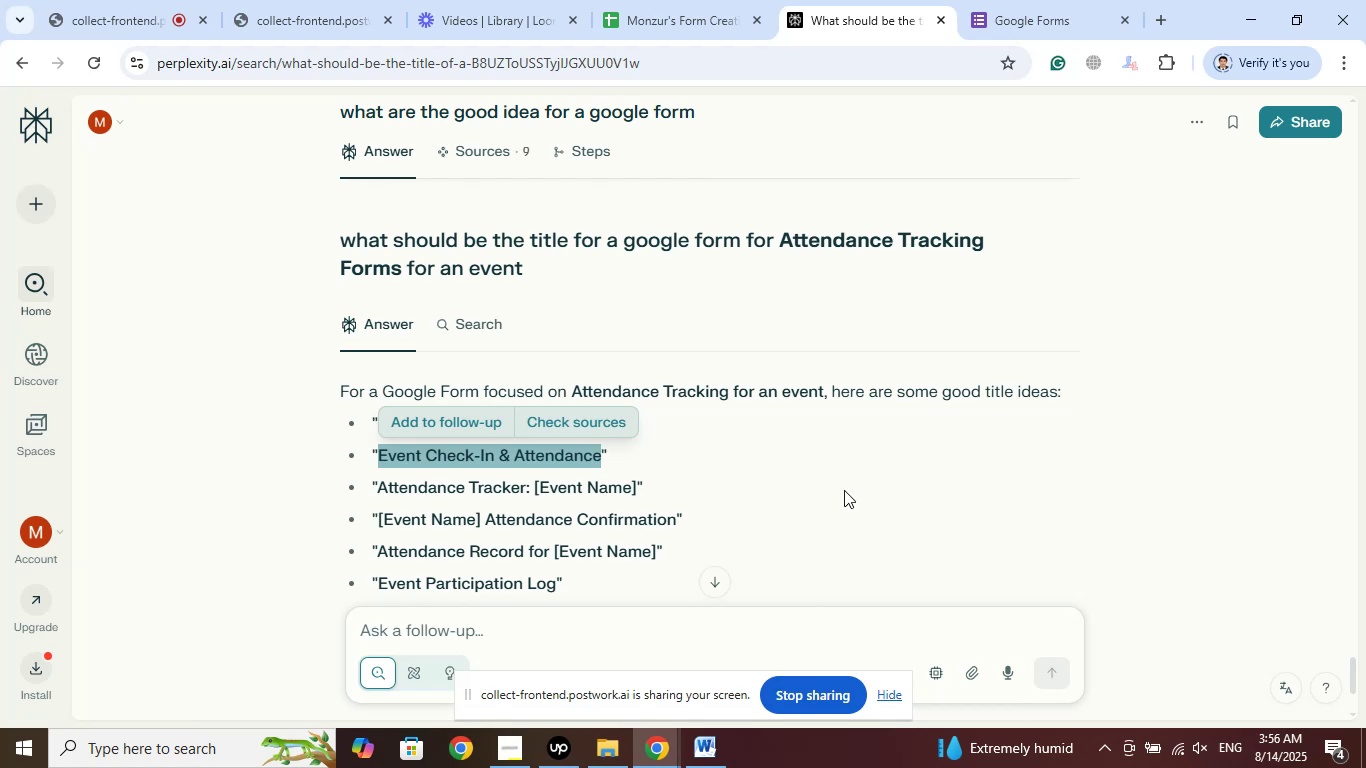 
scroll: coordinate [850, 488], scroll_direction: down, amount: 2.0
 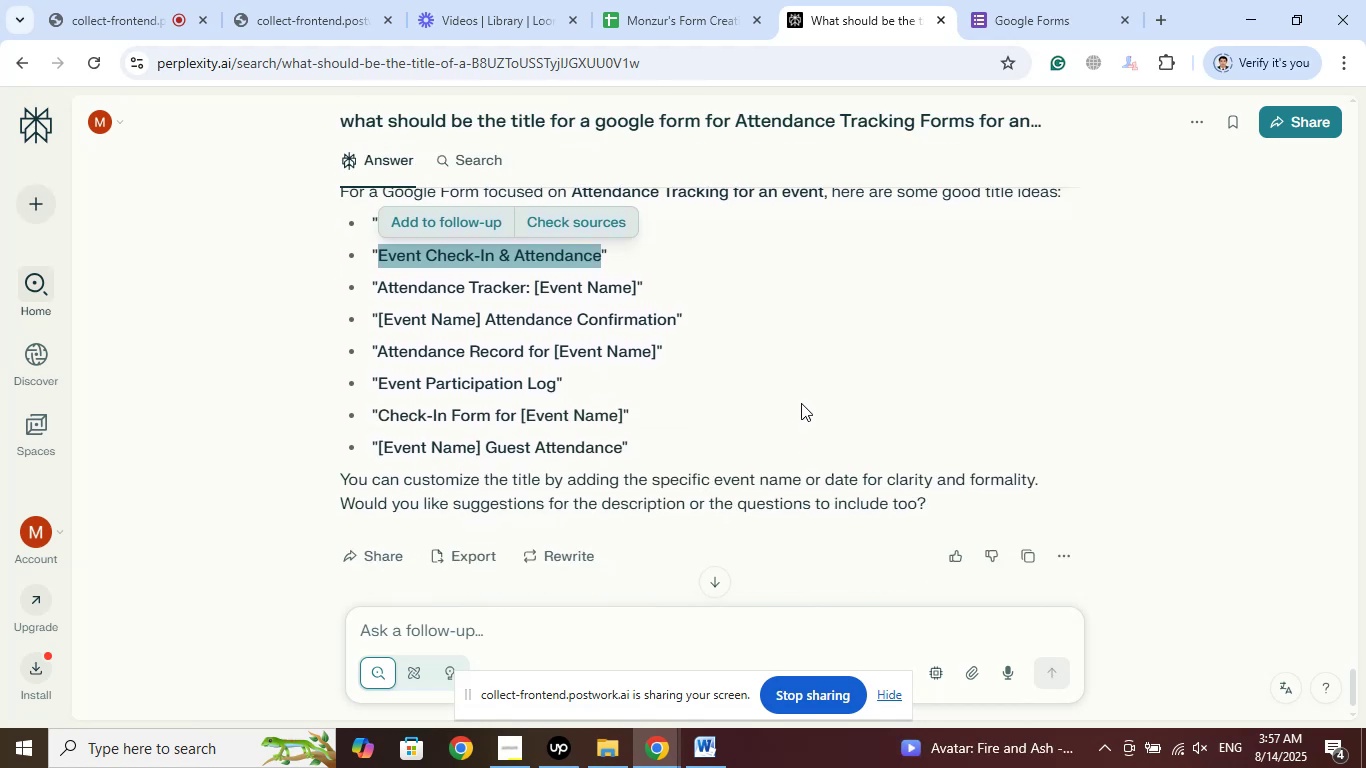 
wait(5.86)
 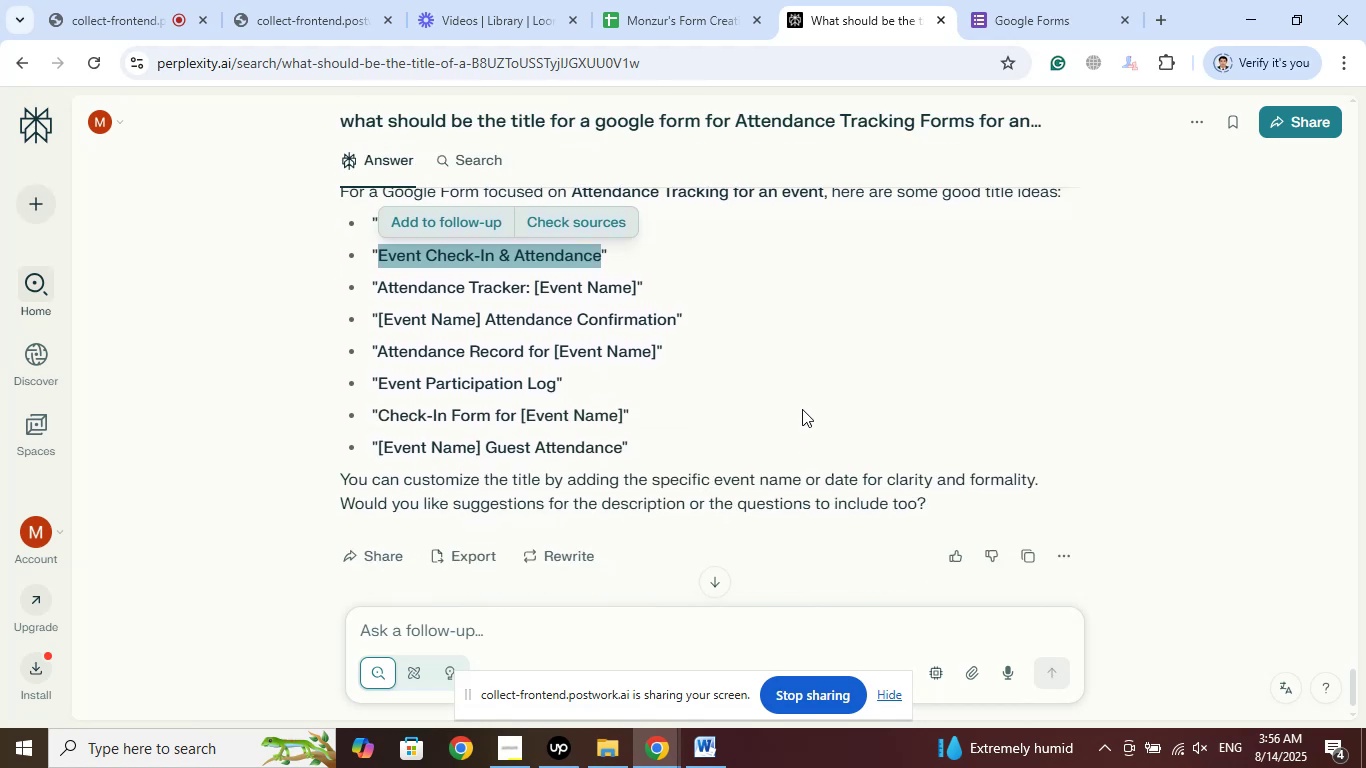 
scroll: coordinate [801, 399], scroll_direction: up, amount: 5.0
 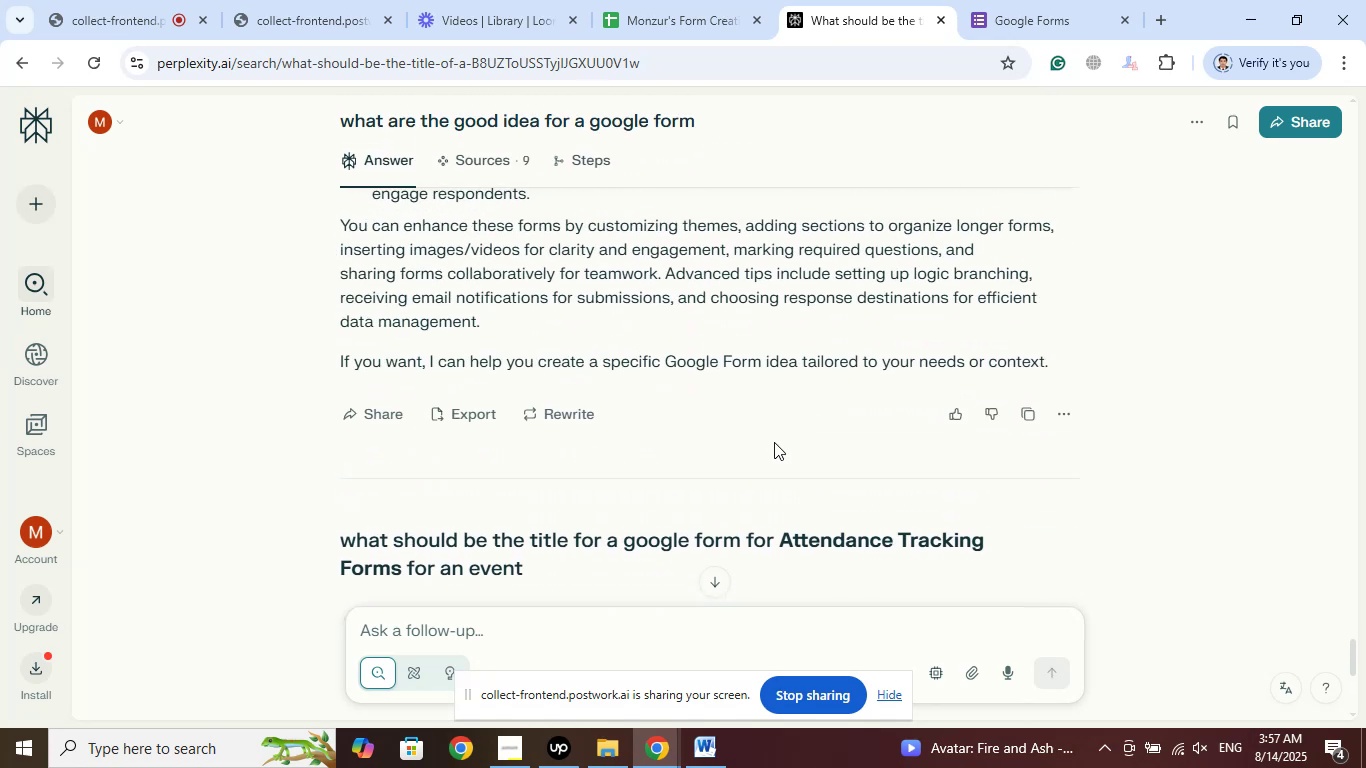 
wait(5.75)
 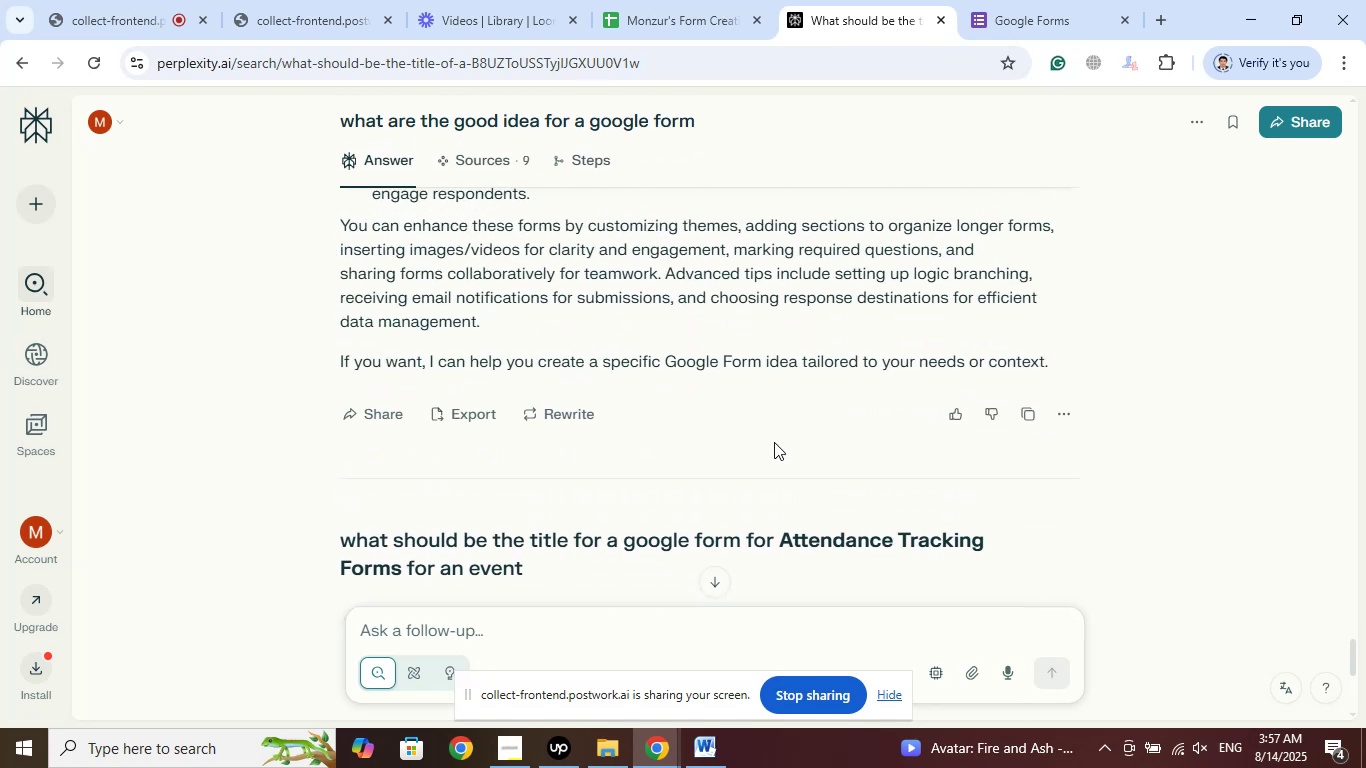 
scroll: coordinate [774, 441], scroll_direction: down, amount: 2.0
 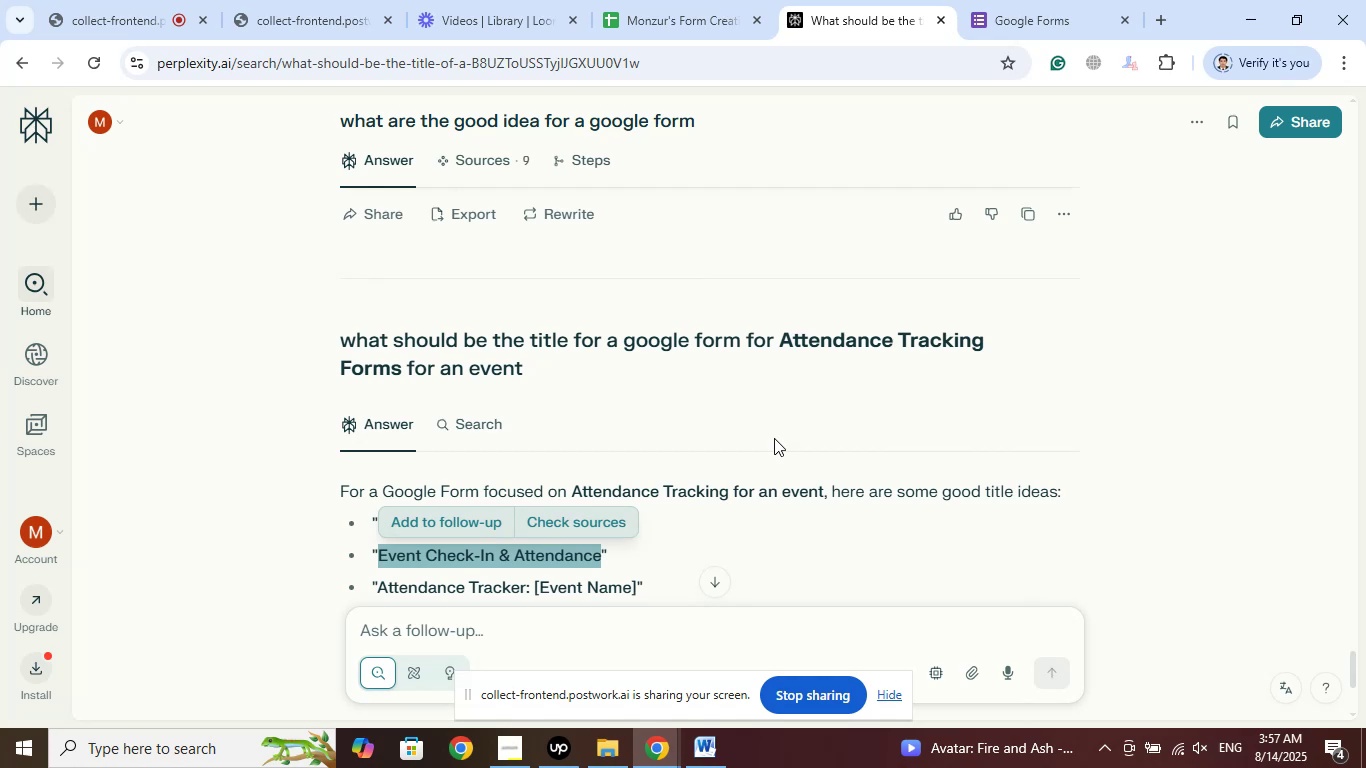 
wait(12.44)
 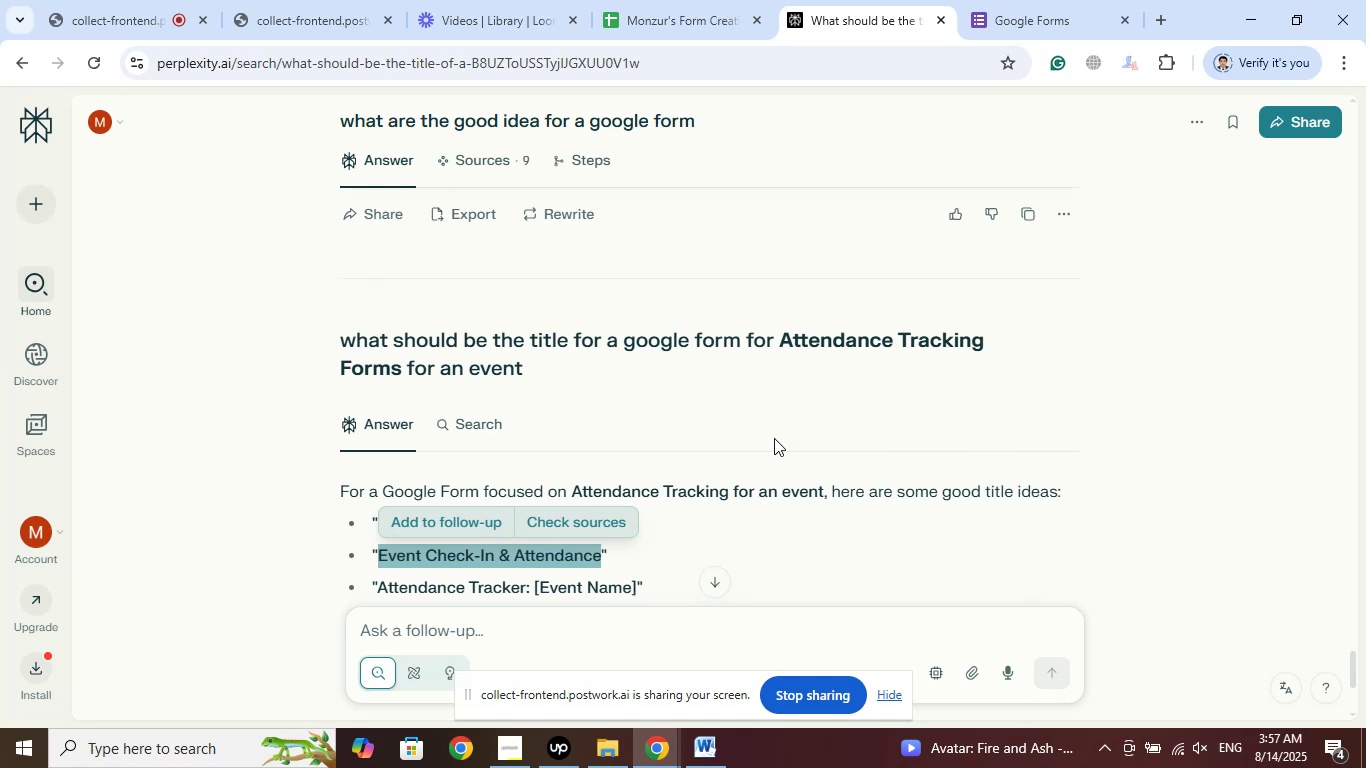 
right_click([517, 553])
 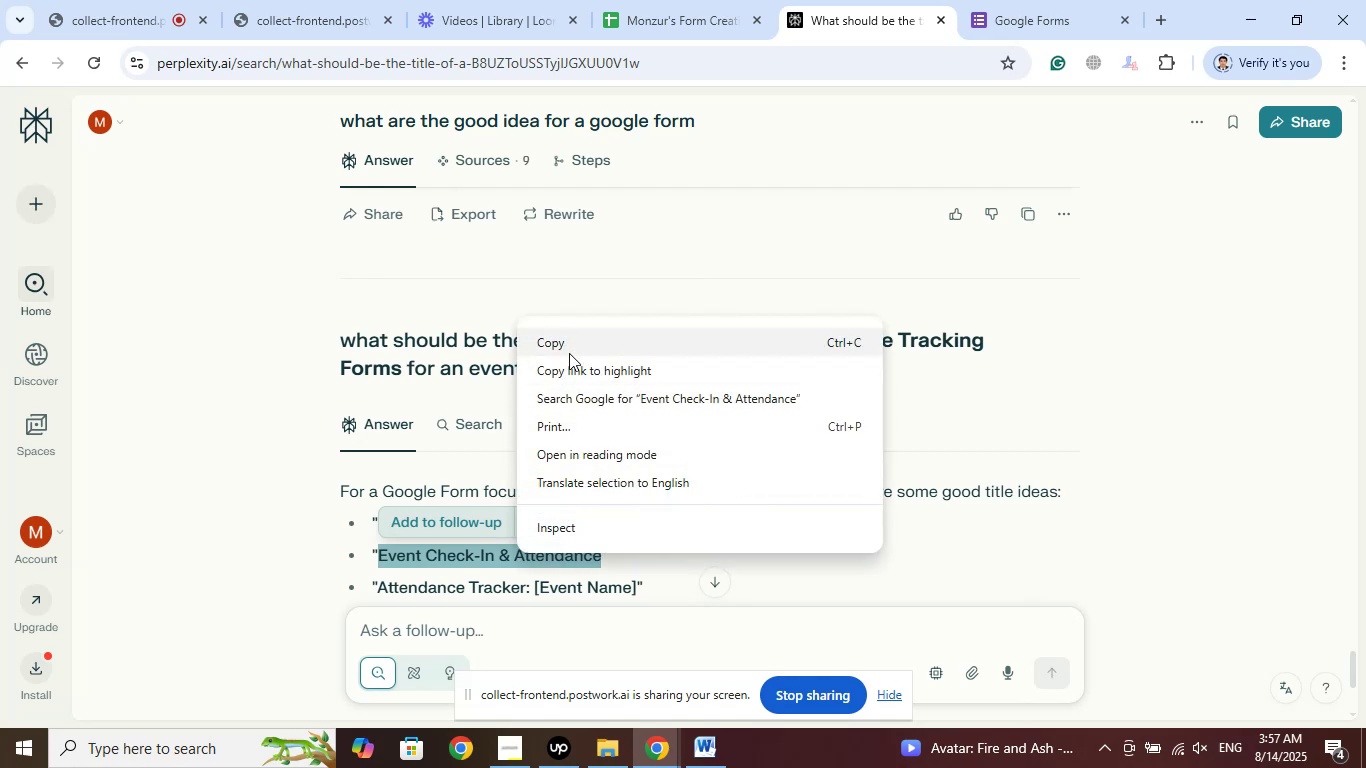 
left_click([565, 339])
 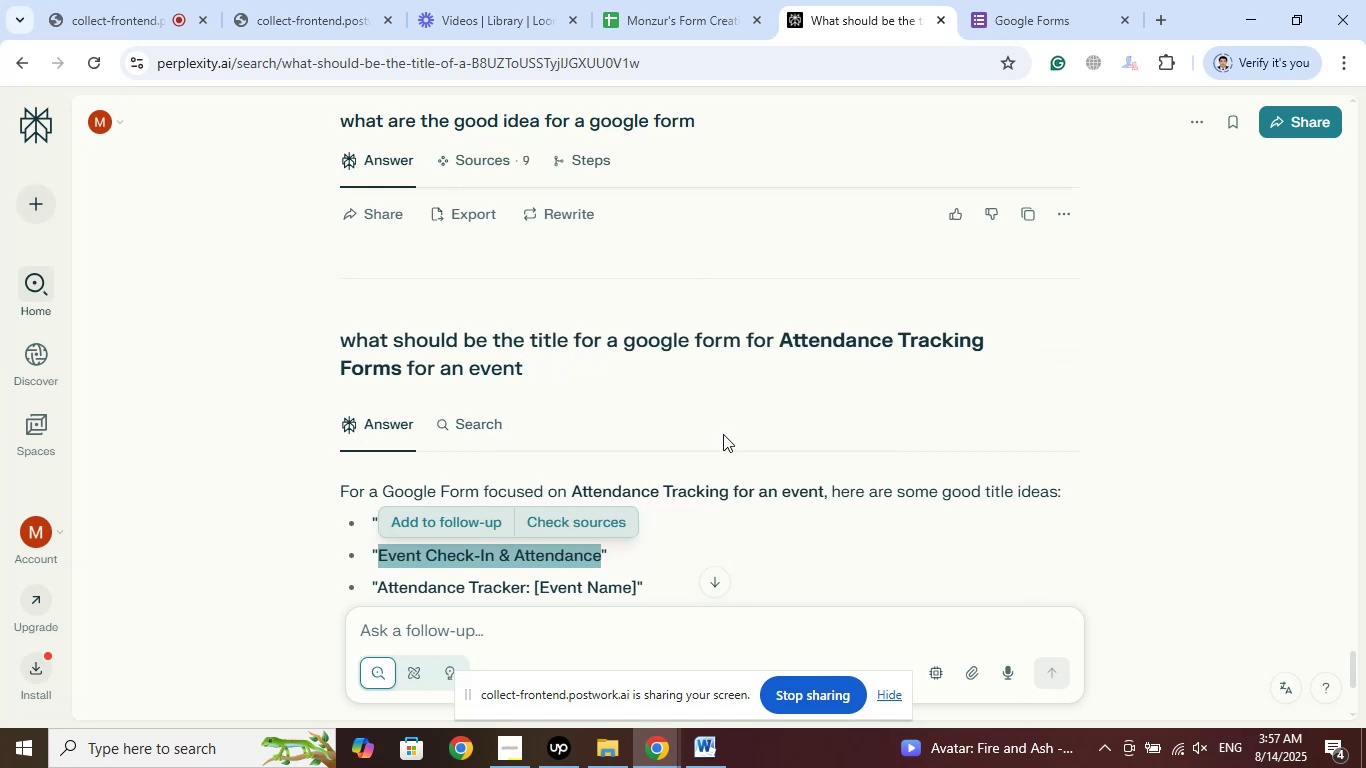 
scroll: coordinate [728, 426], scroll_direction: up, amount: 4.0
 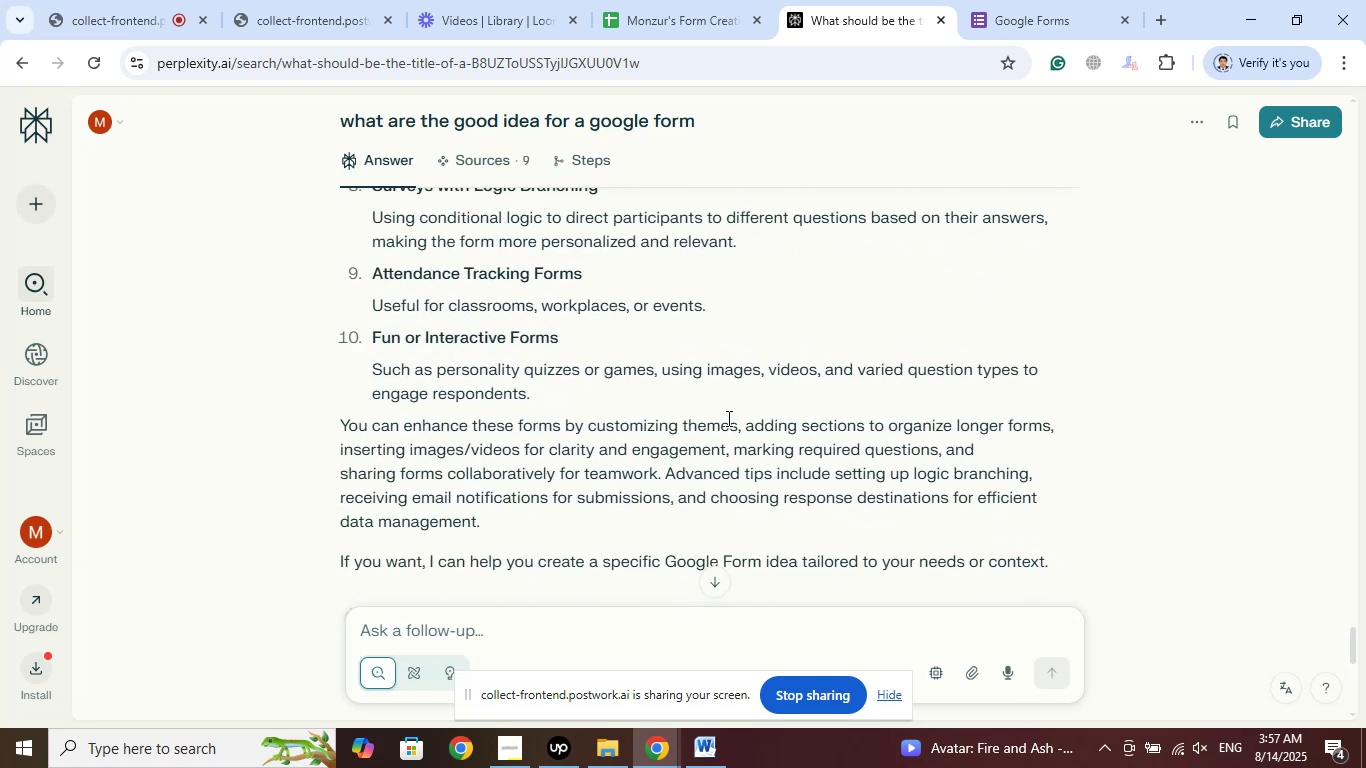 
wait(8.73)
 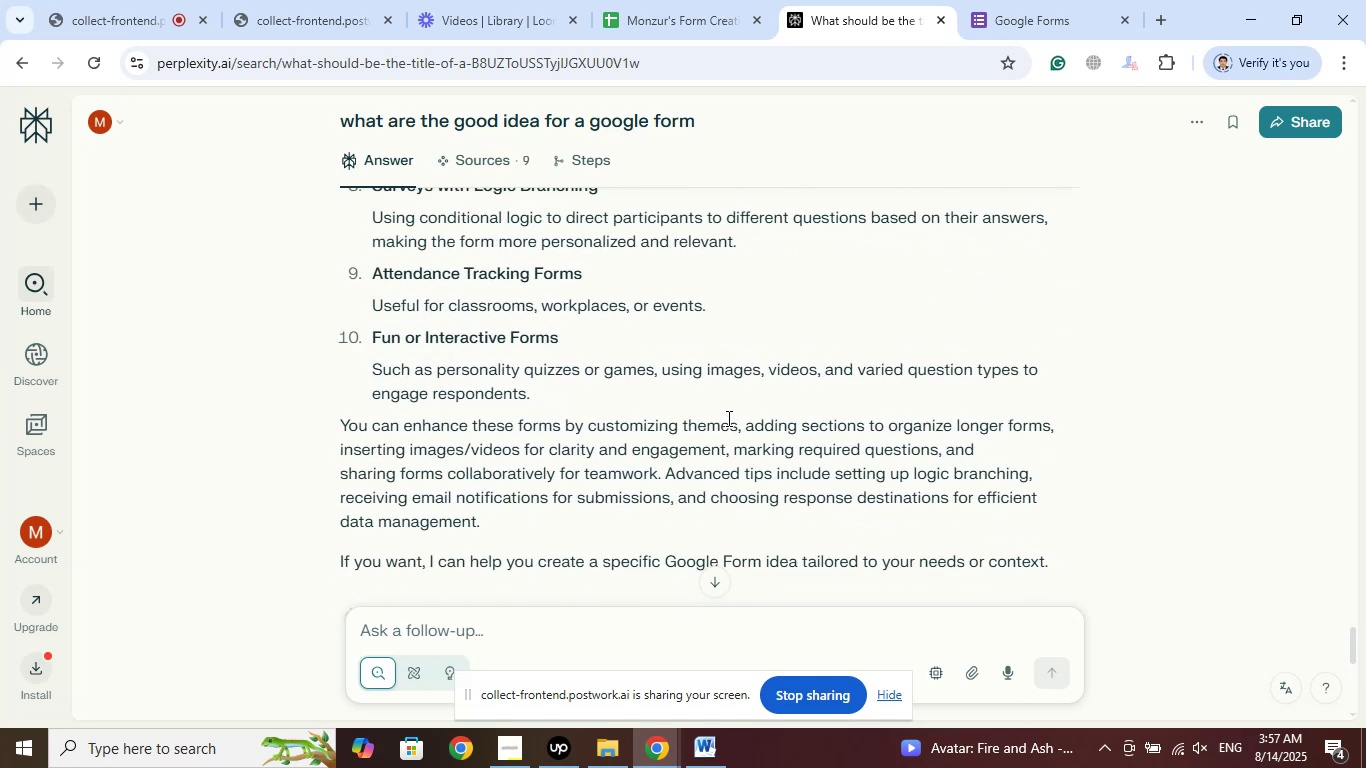 
left_click([1063, 0])
 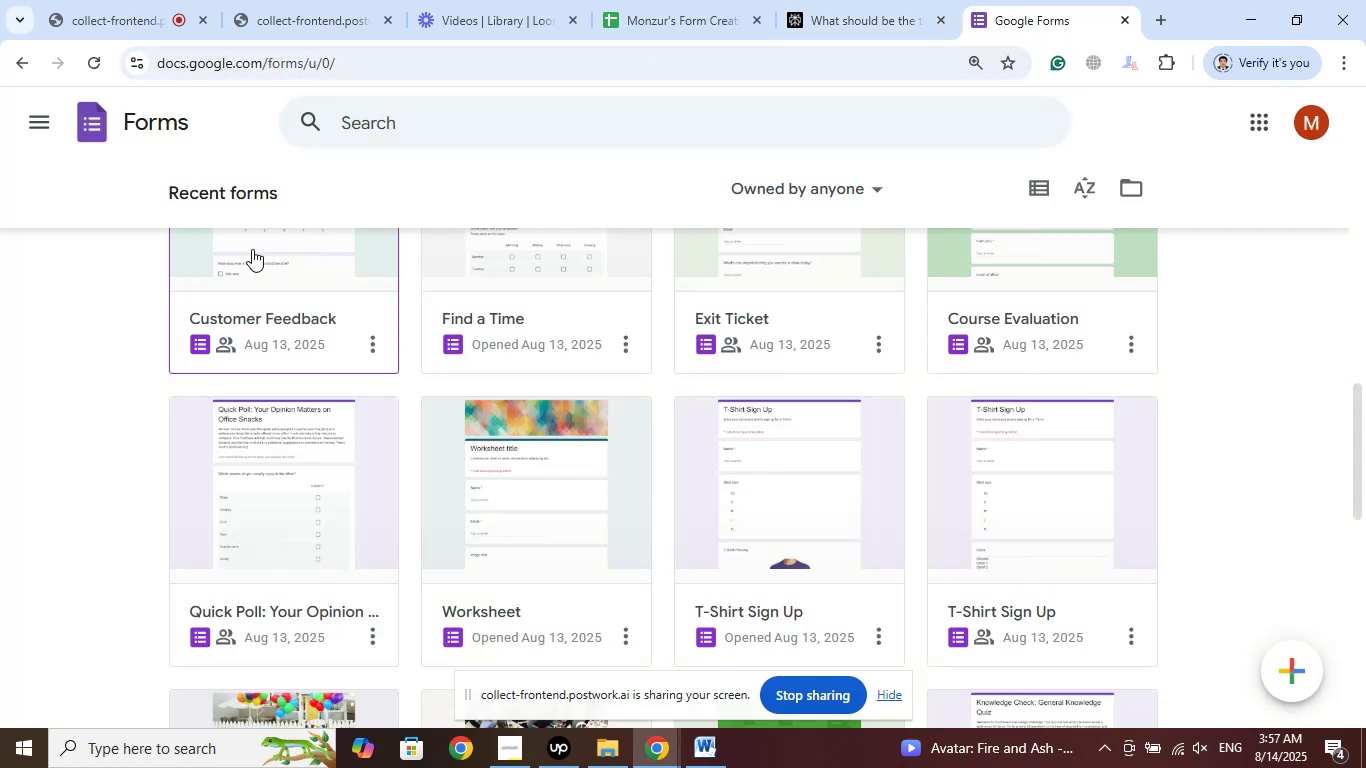 
scroll: coordinate [286, 405], scroll_direction: up, amount: 19.0
 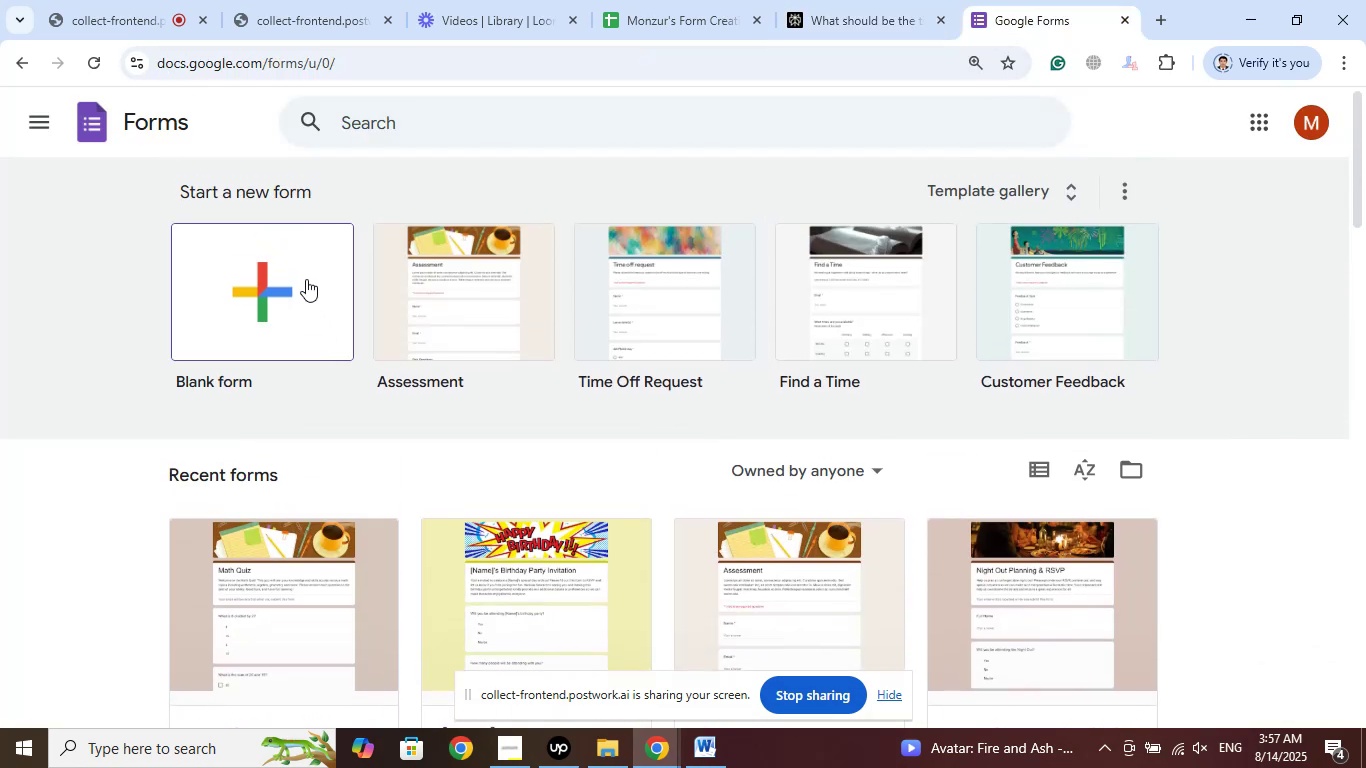 
left_click([302, 276])
 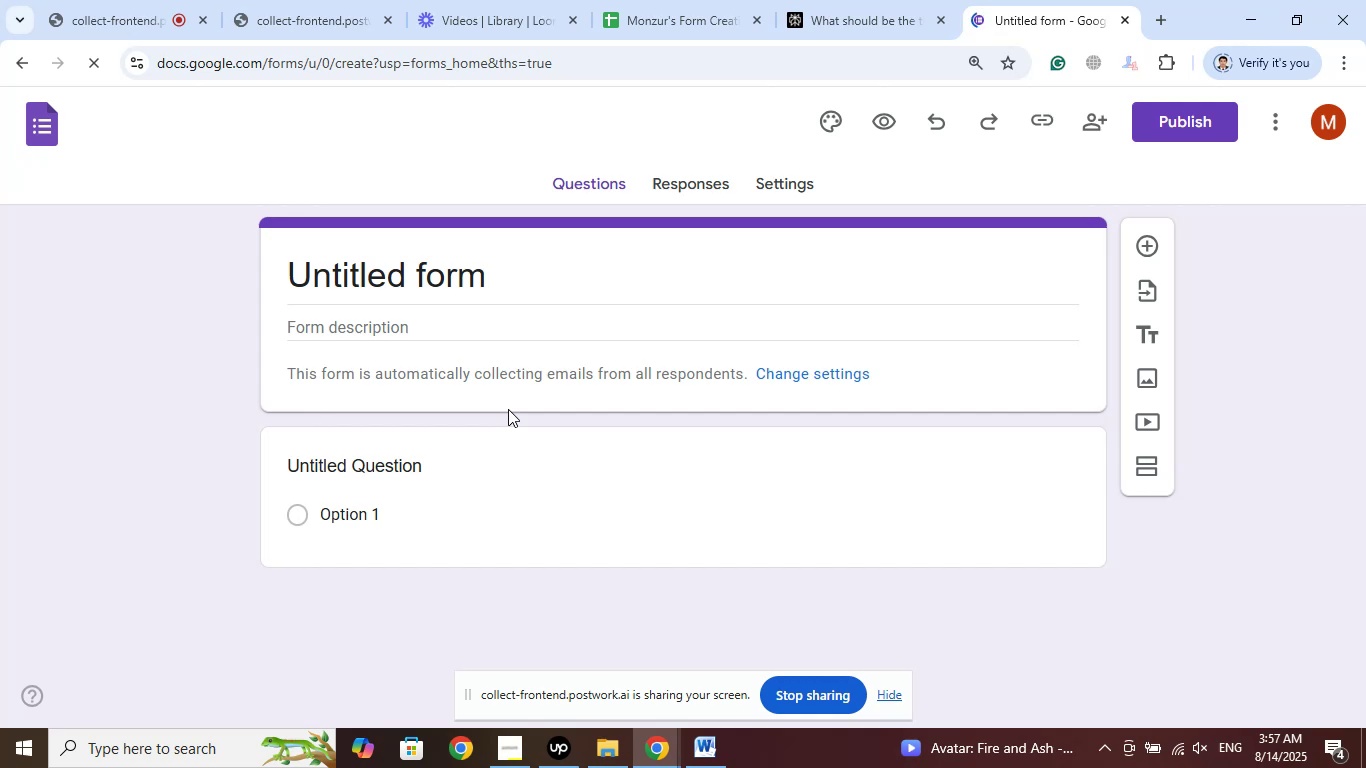 
wait(7.66)
 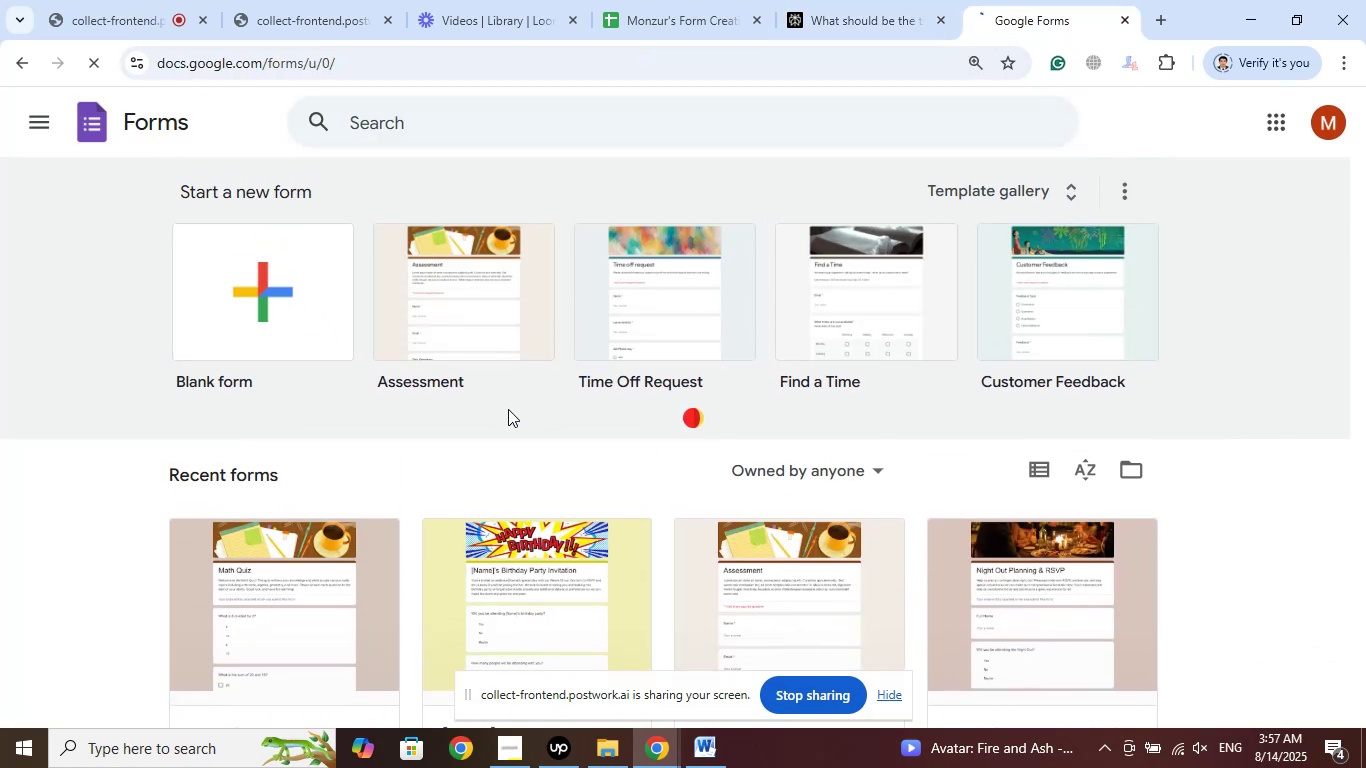 
left_click([421, 271])
 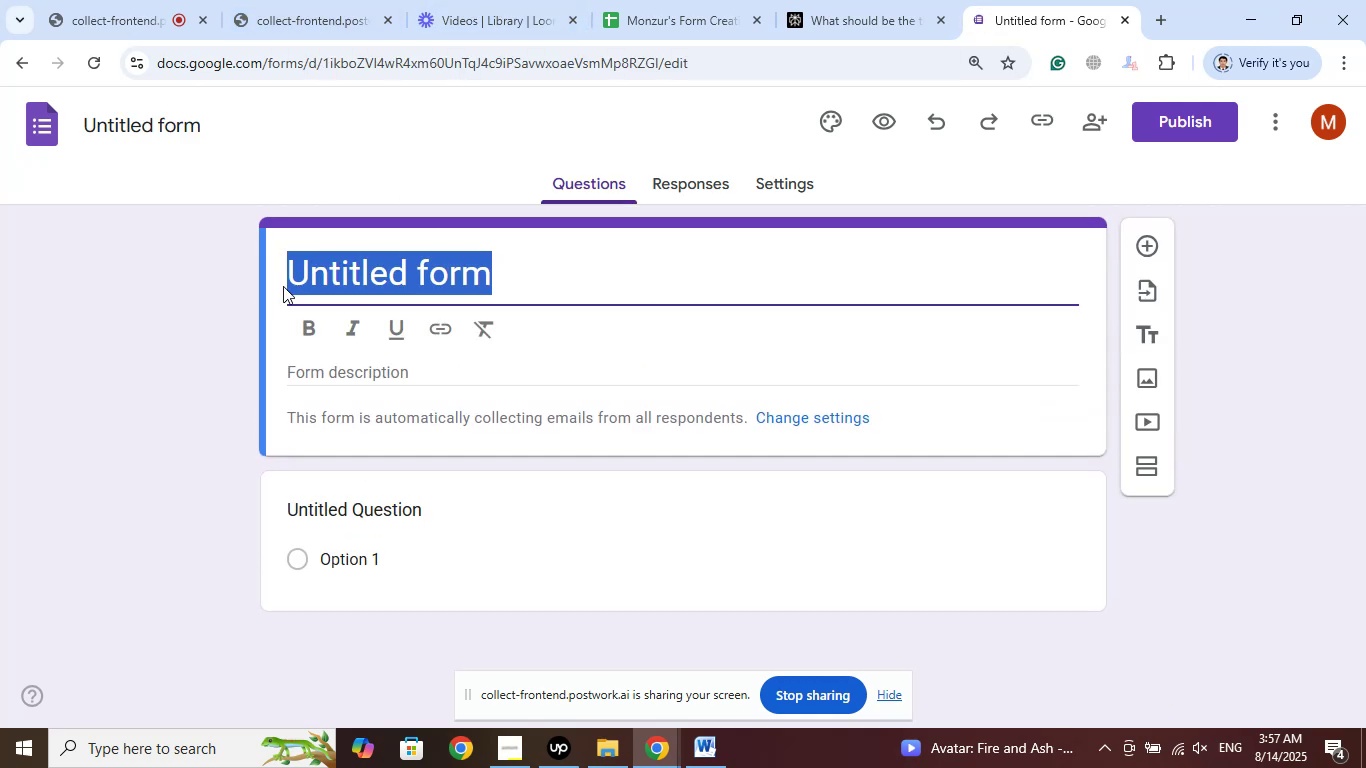 
right_click([358, 273])
 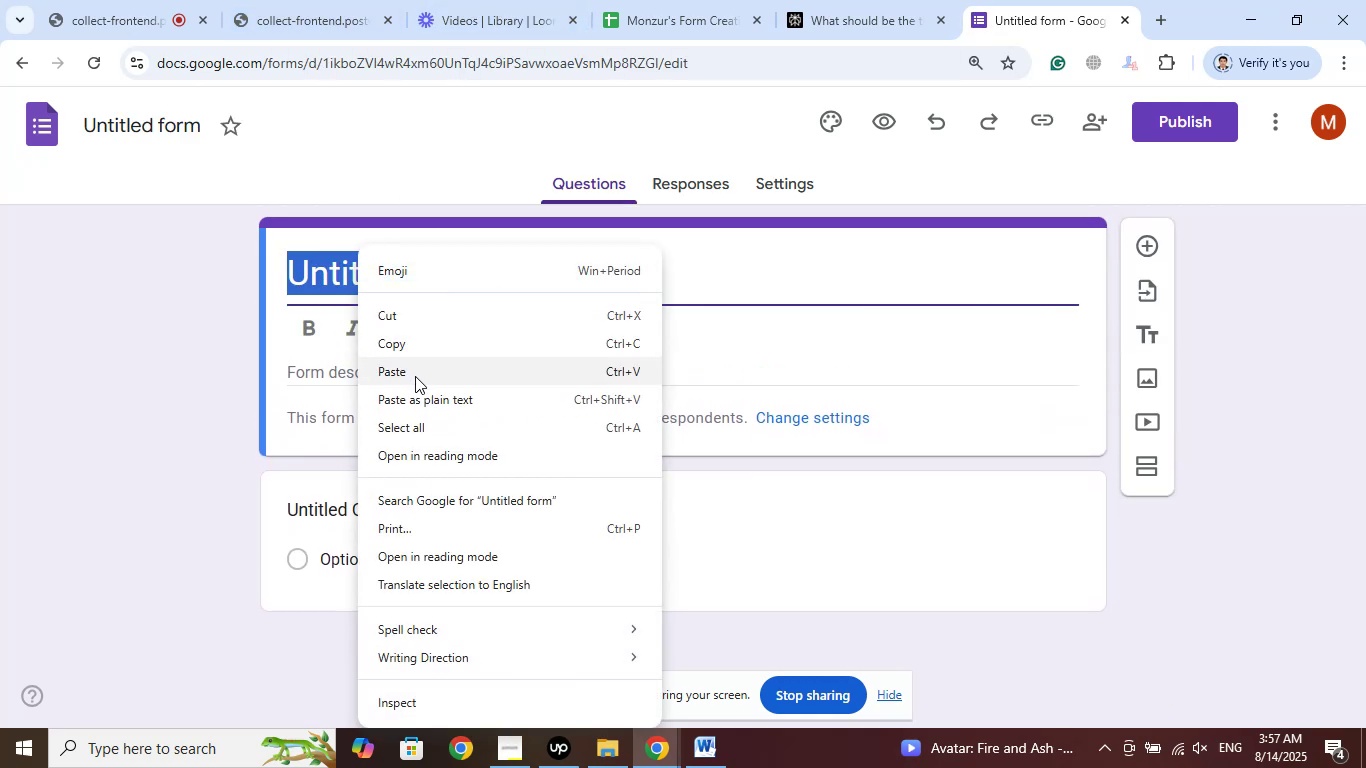 
left_click([415, 376])
 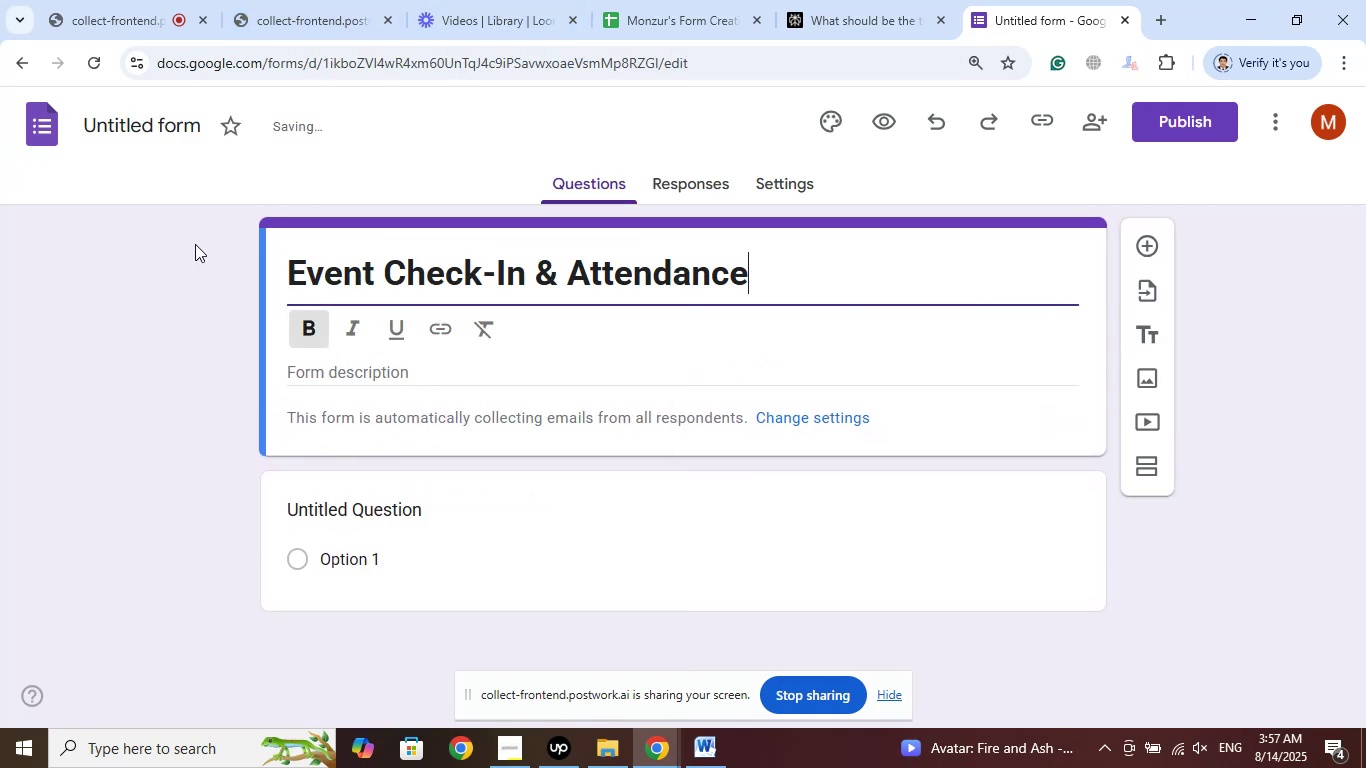 
left_click([172, 125])
 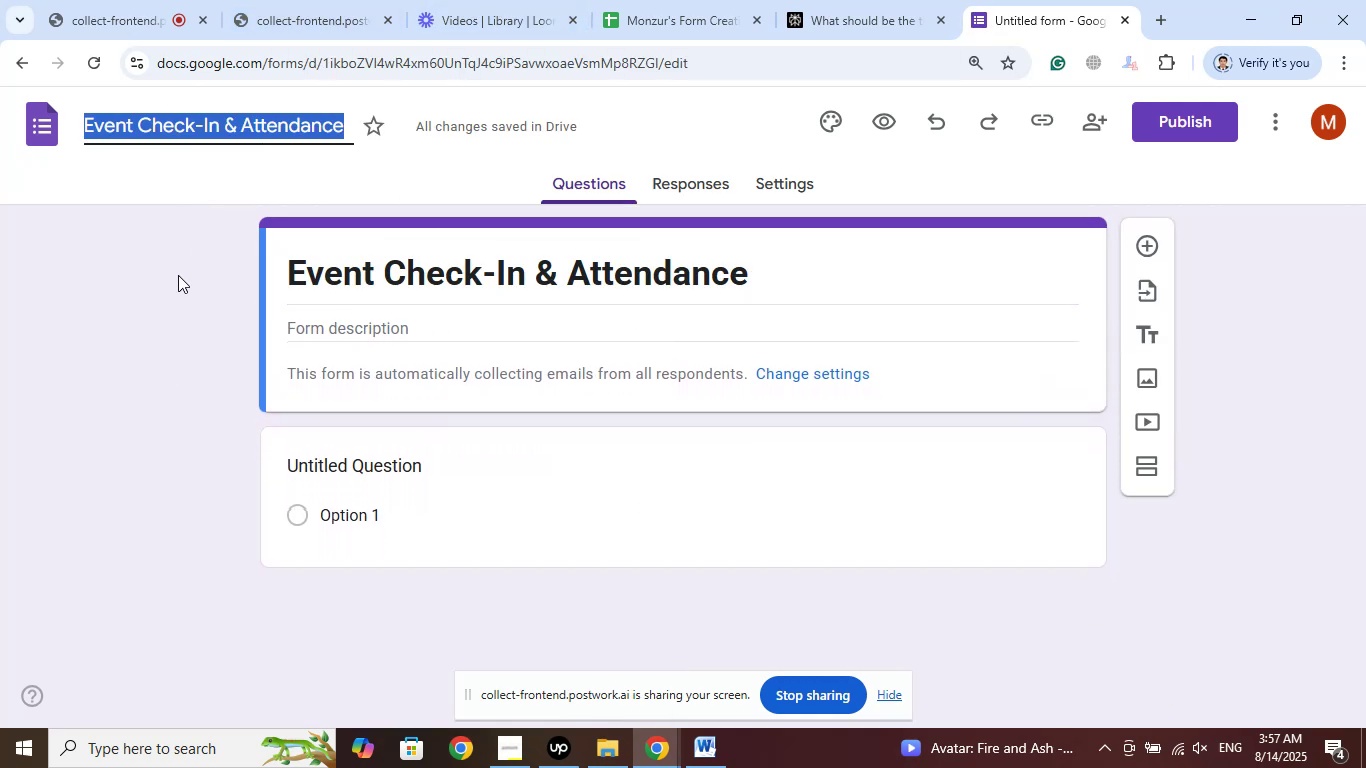 
left_click([180, 285])
 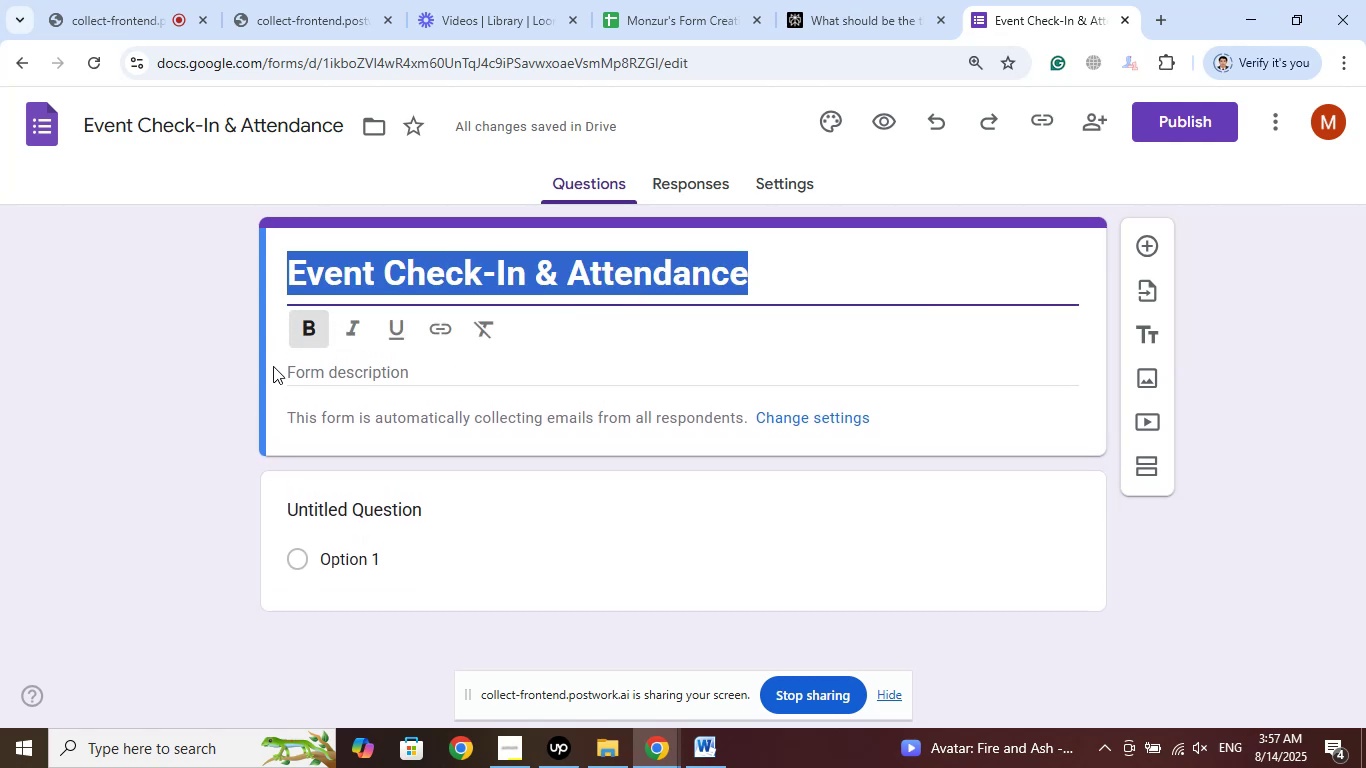 
left_click([307, 333])
 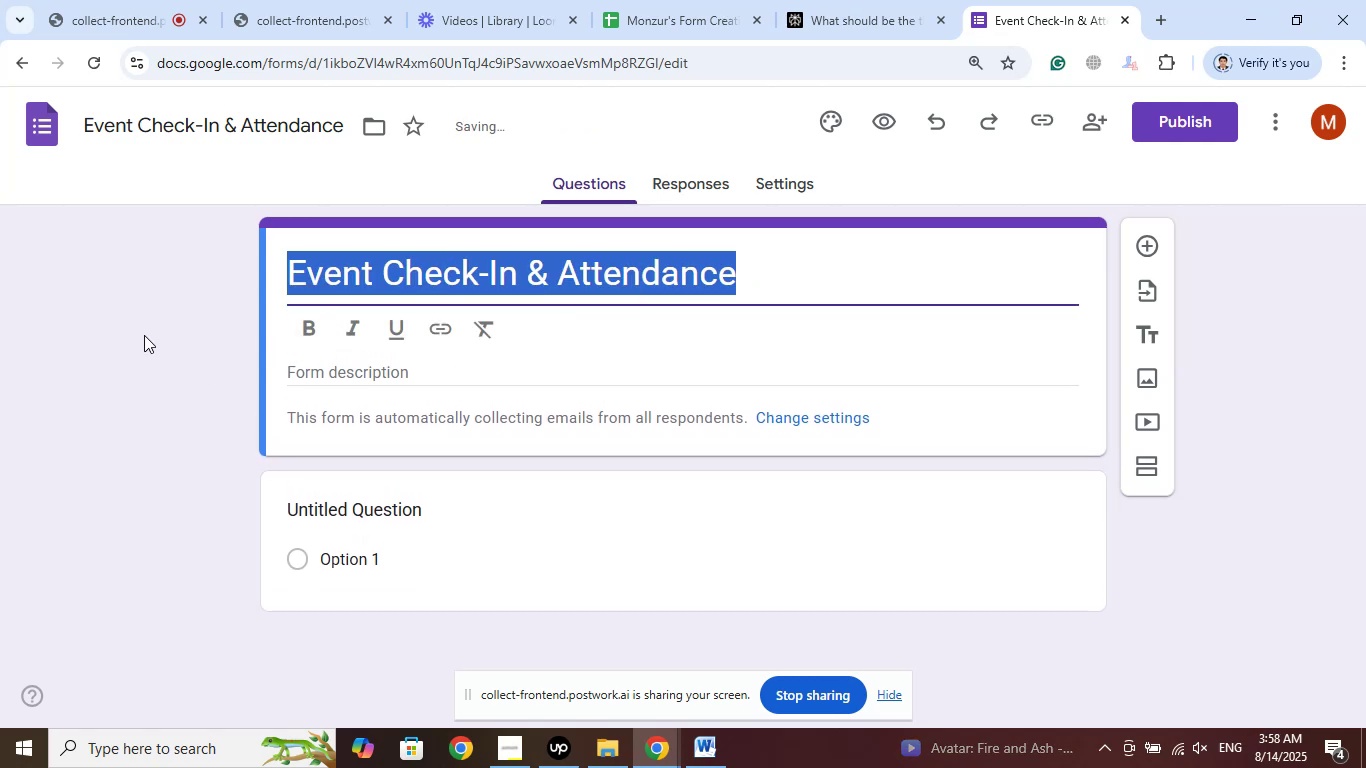 
left_click([144, 335])
 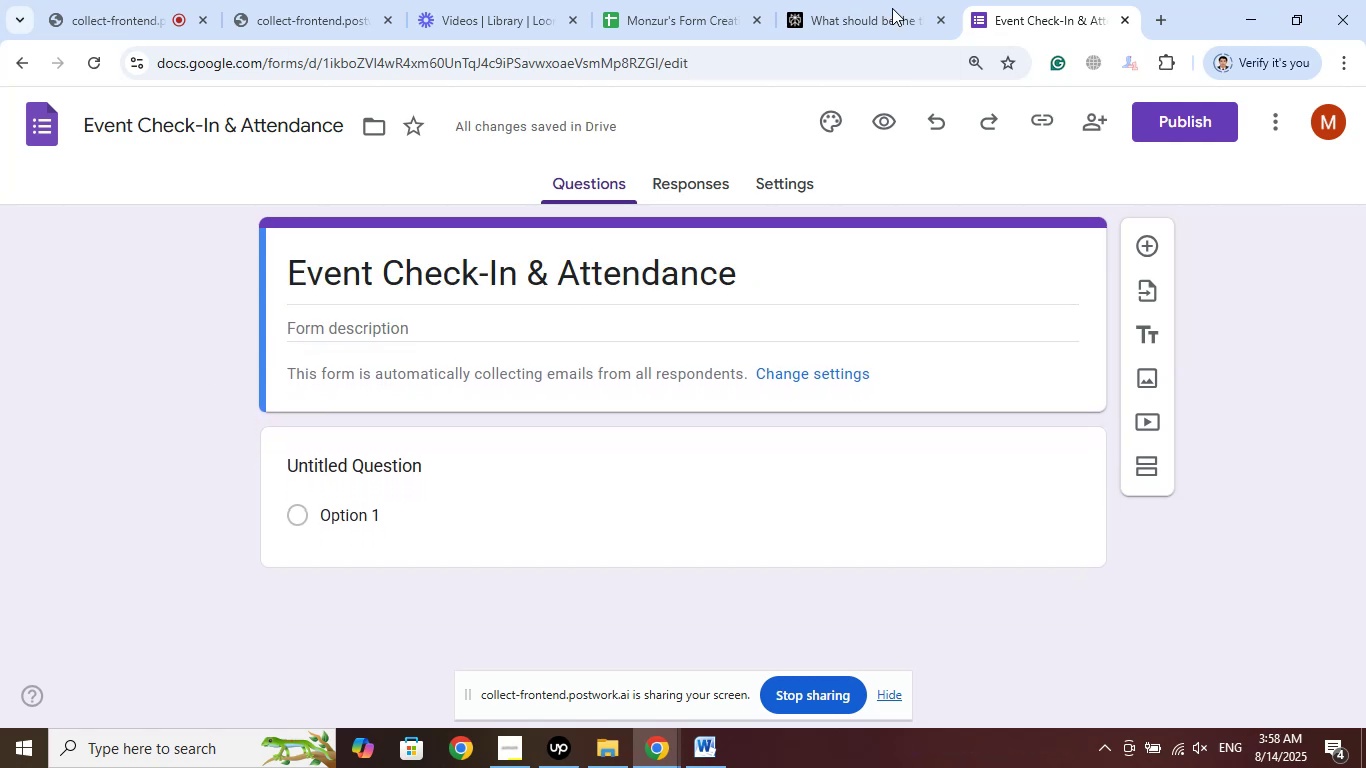 
left_click([868, 0])
 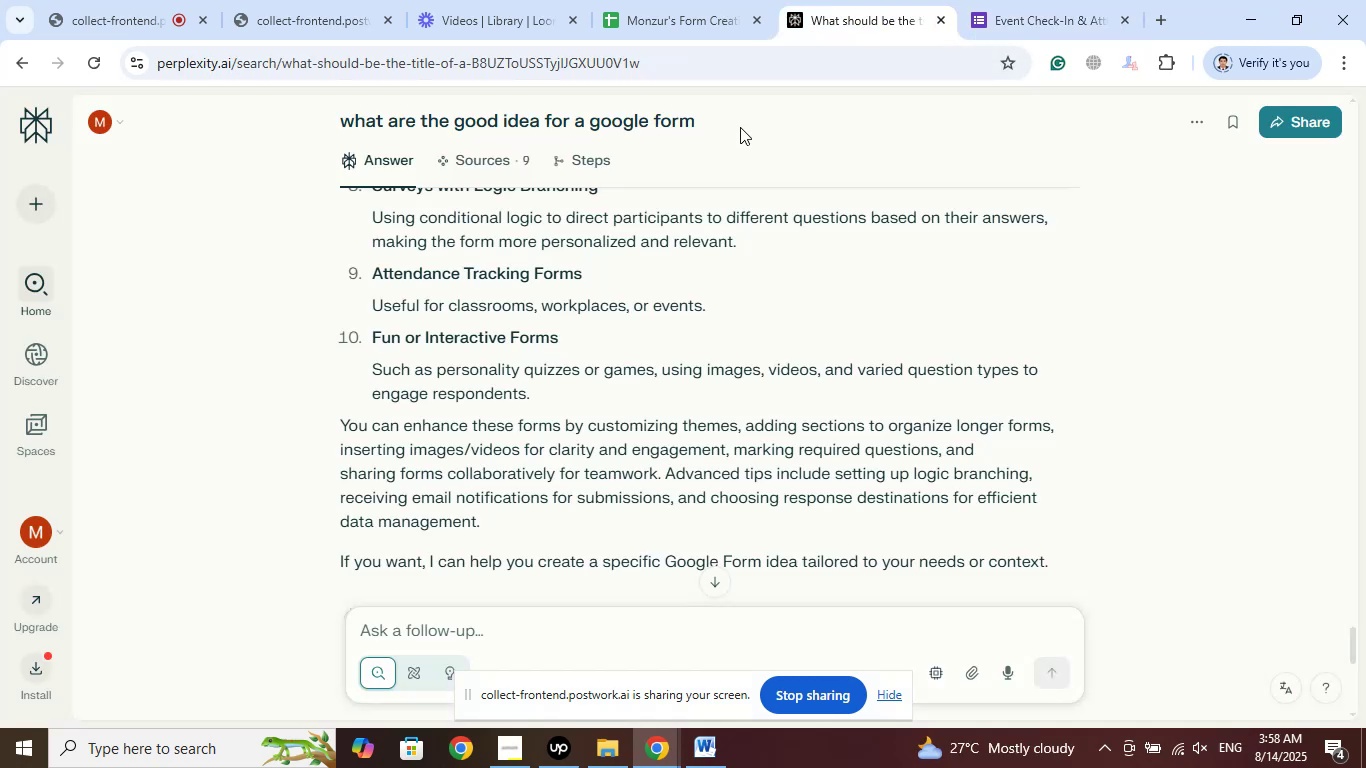 
scroll: coordinate [593, 415], scroll_direction: down, amount: 8.0
 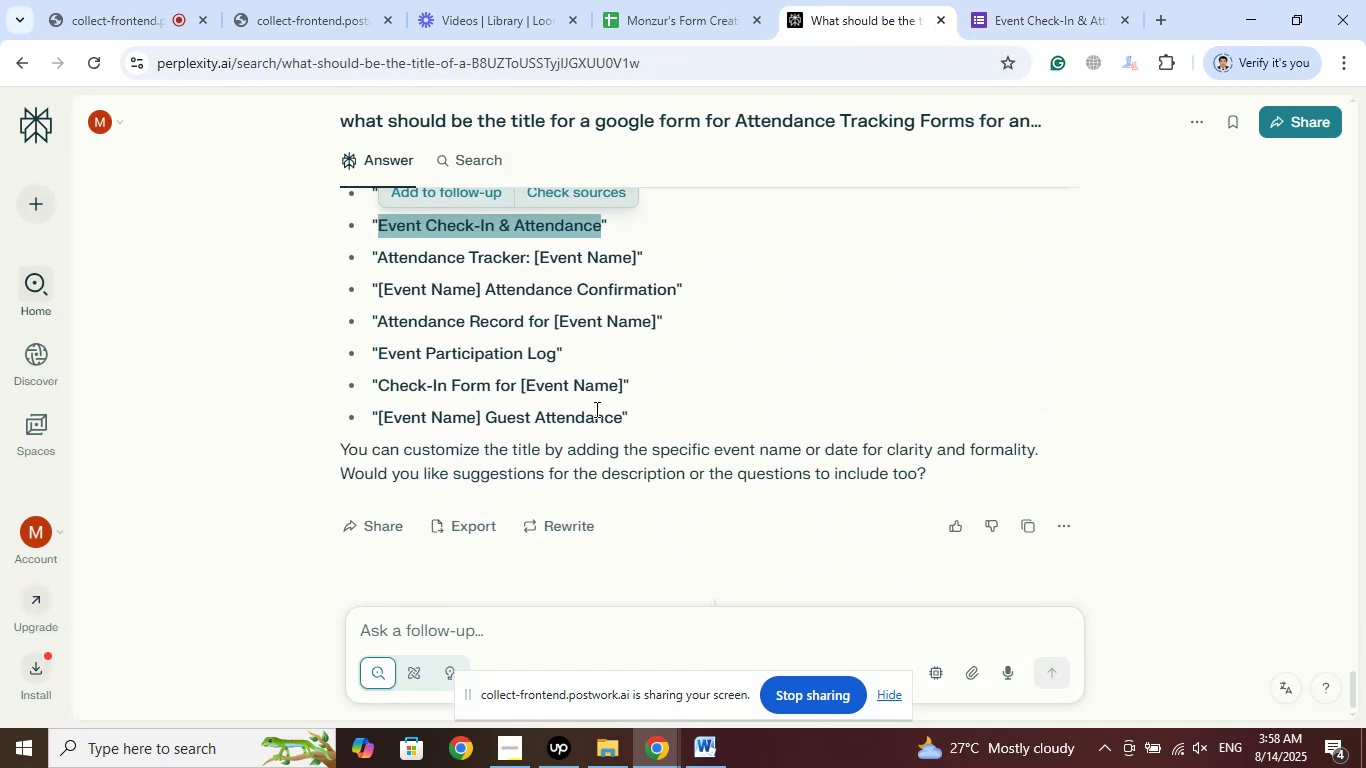 
scroll: coordinate [595, 409], scroll_direction: up, amount: 3.0
 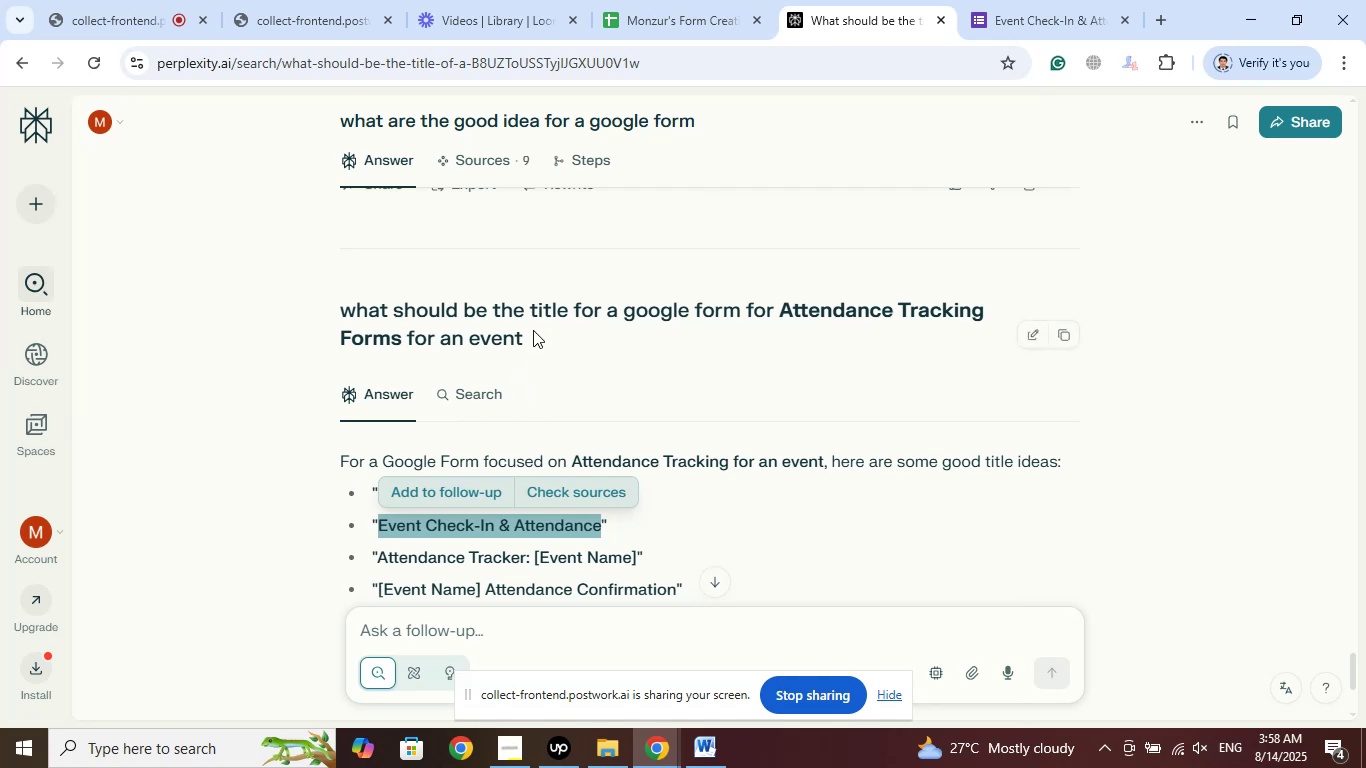 
right_click([434, 327])
 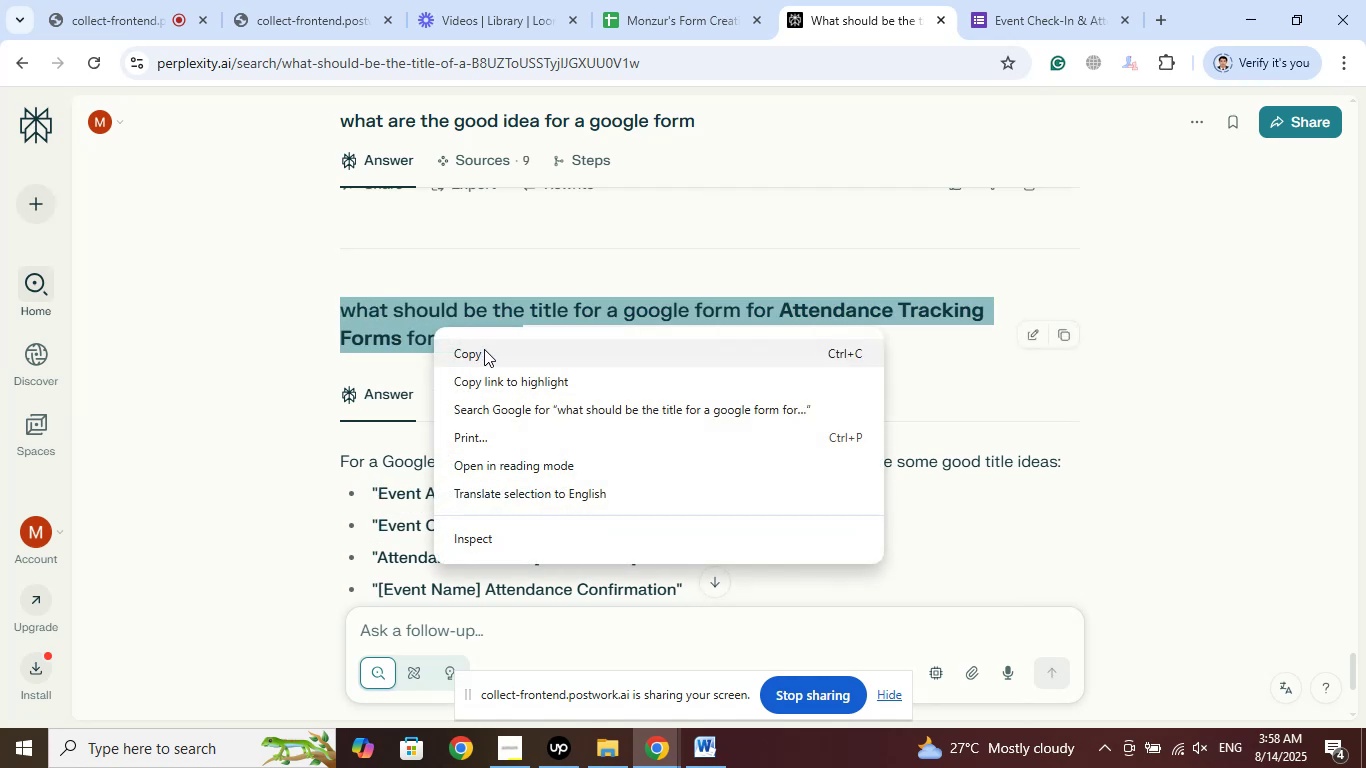 
left_click([484, 348])
 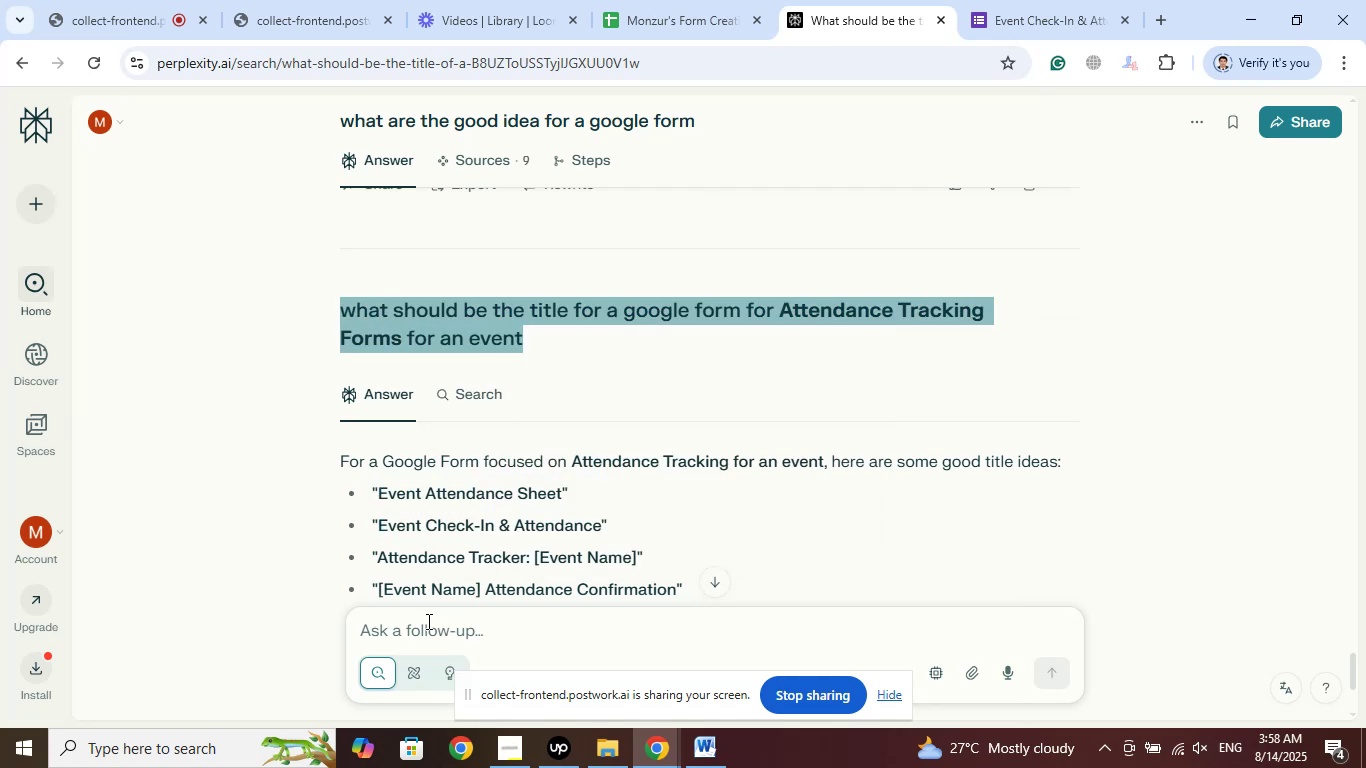 
left_click([426, 622])
 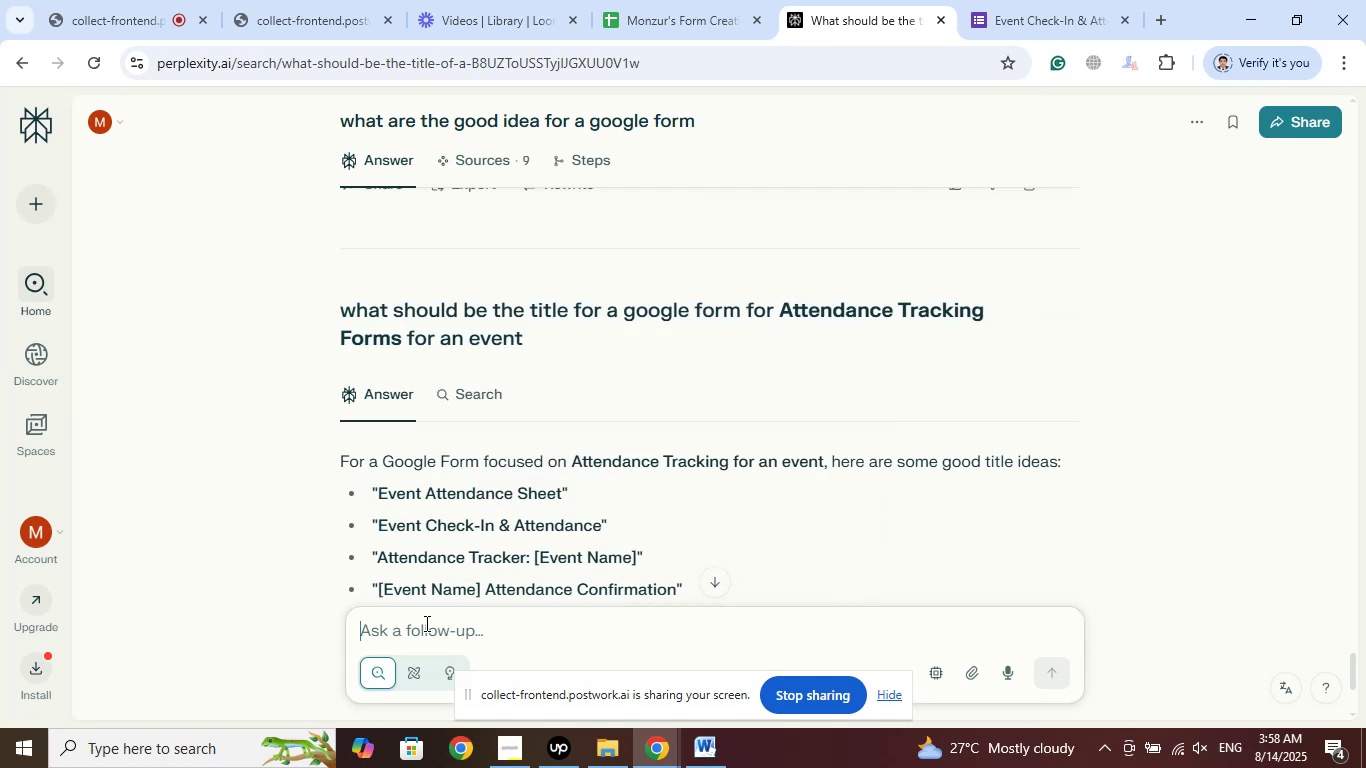 
right_click([425, 623])
 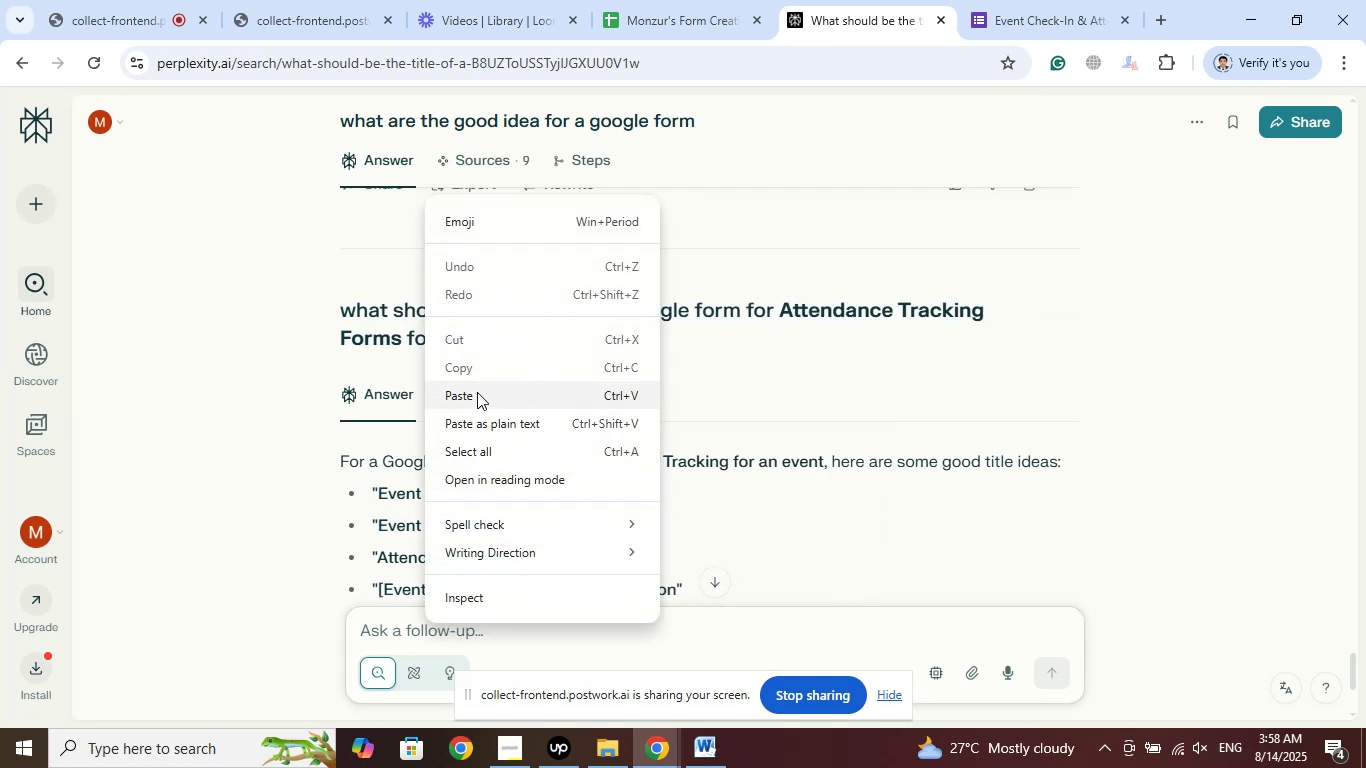 
left_click([477, 392])
 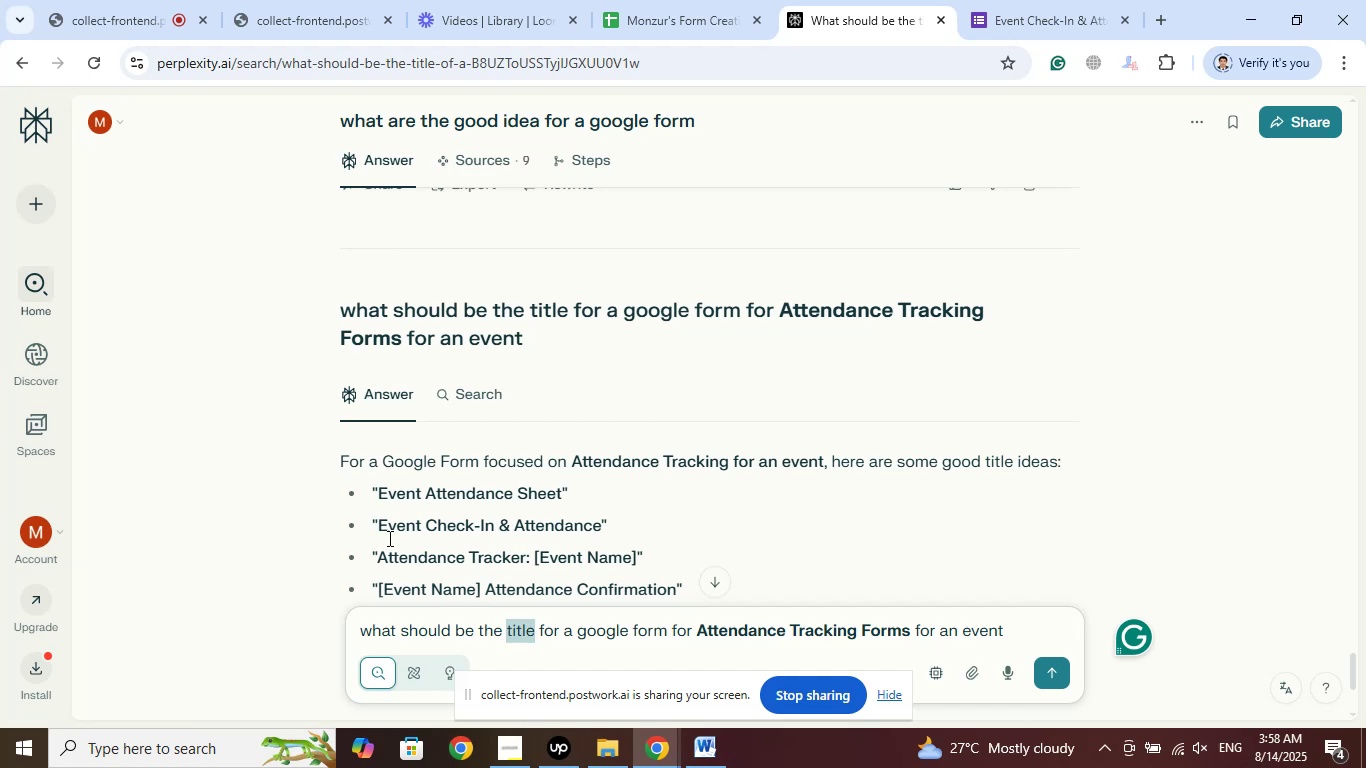 
wait(6.71)
 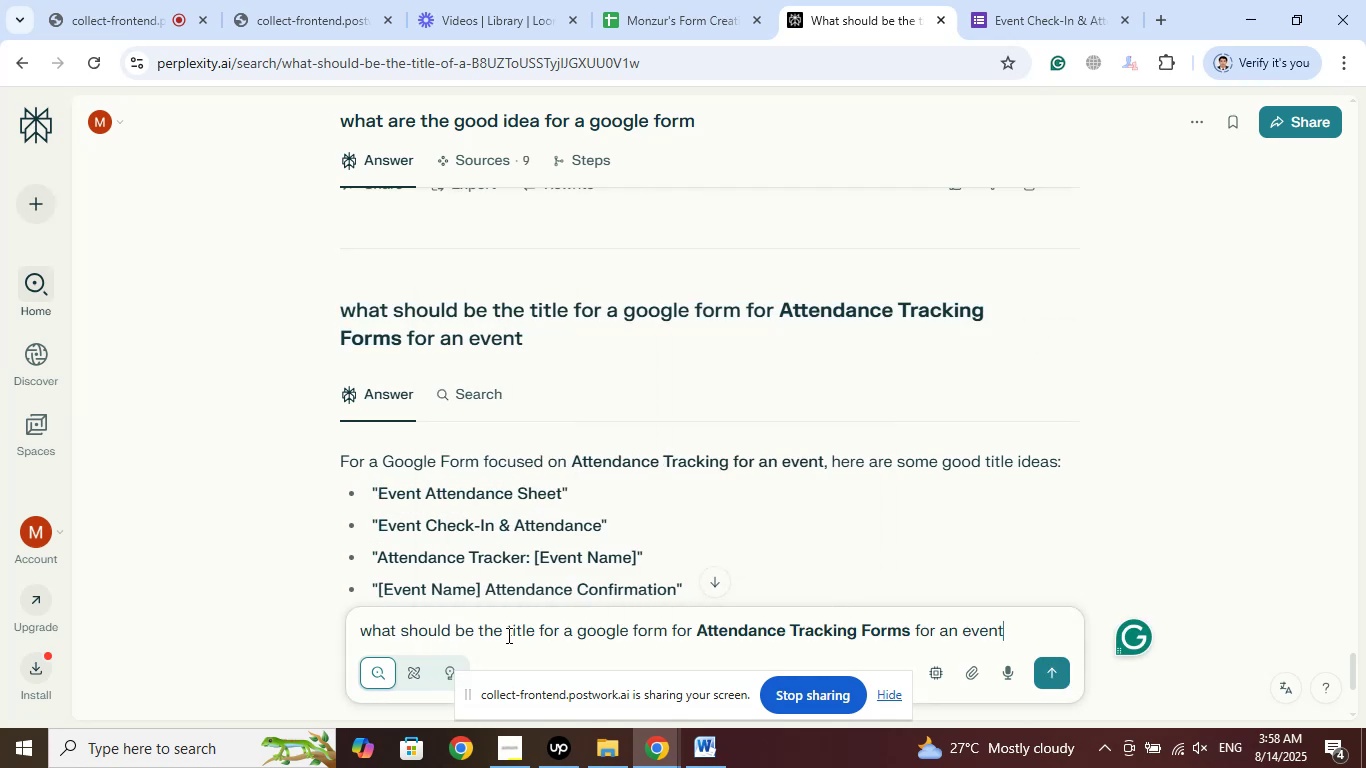 
type(description)
 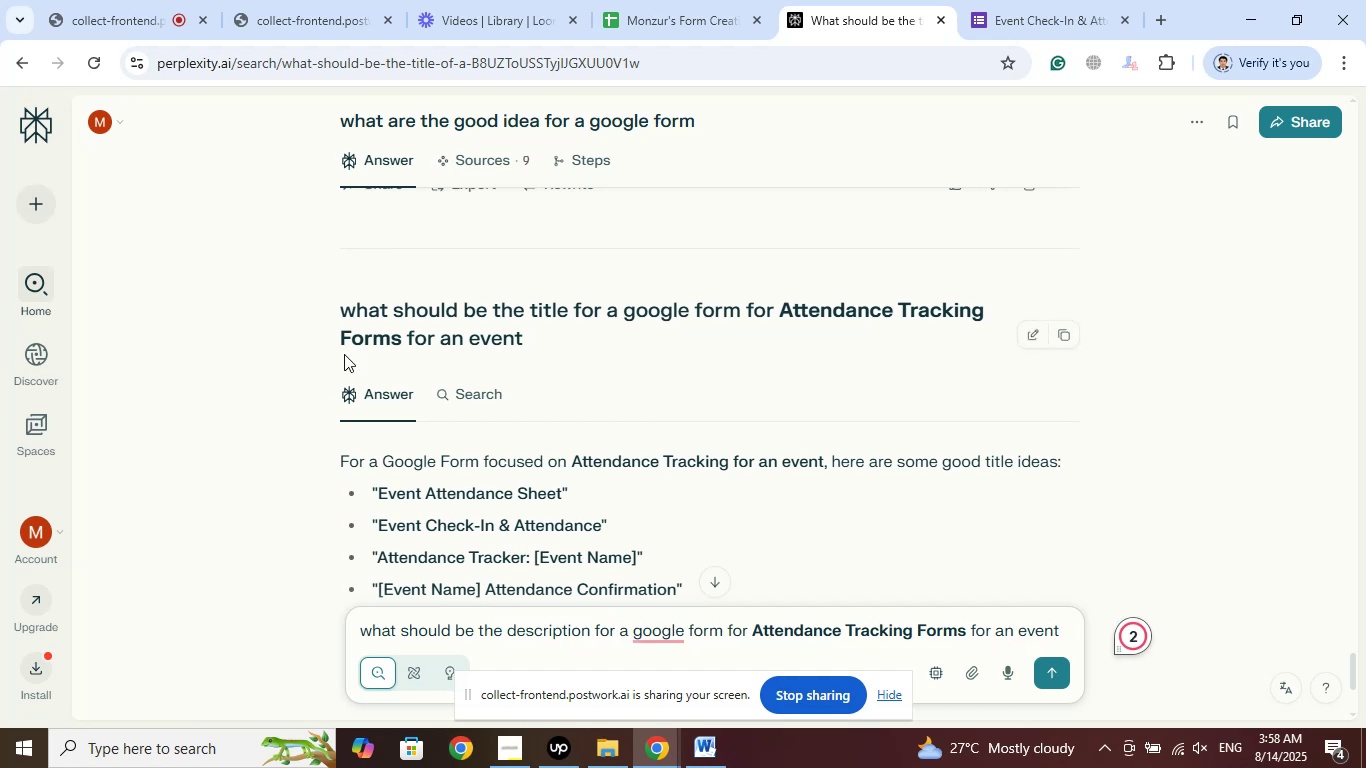 
hold_key(key=ArrowRight, duration=1.15)
 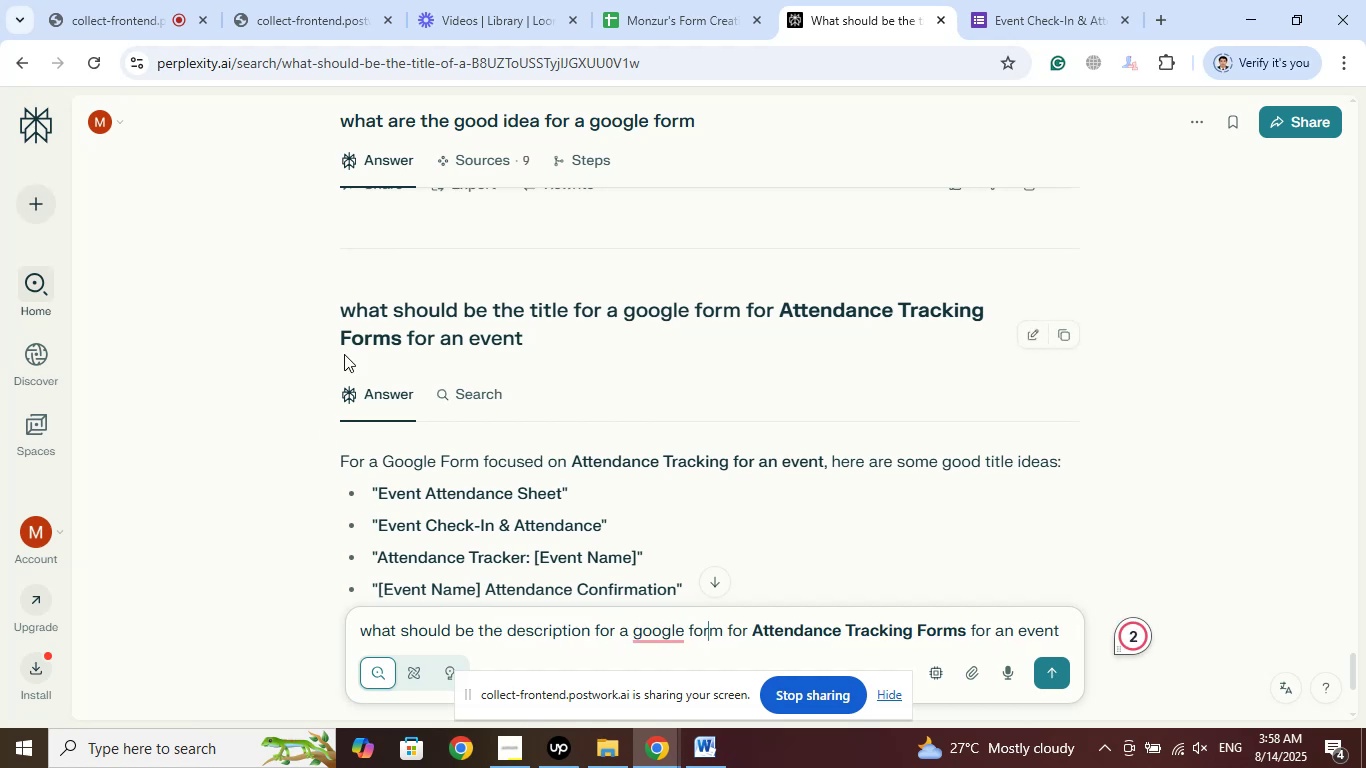 
key(ArrowRight)
 